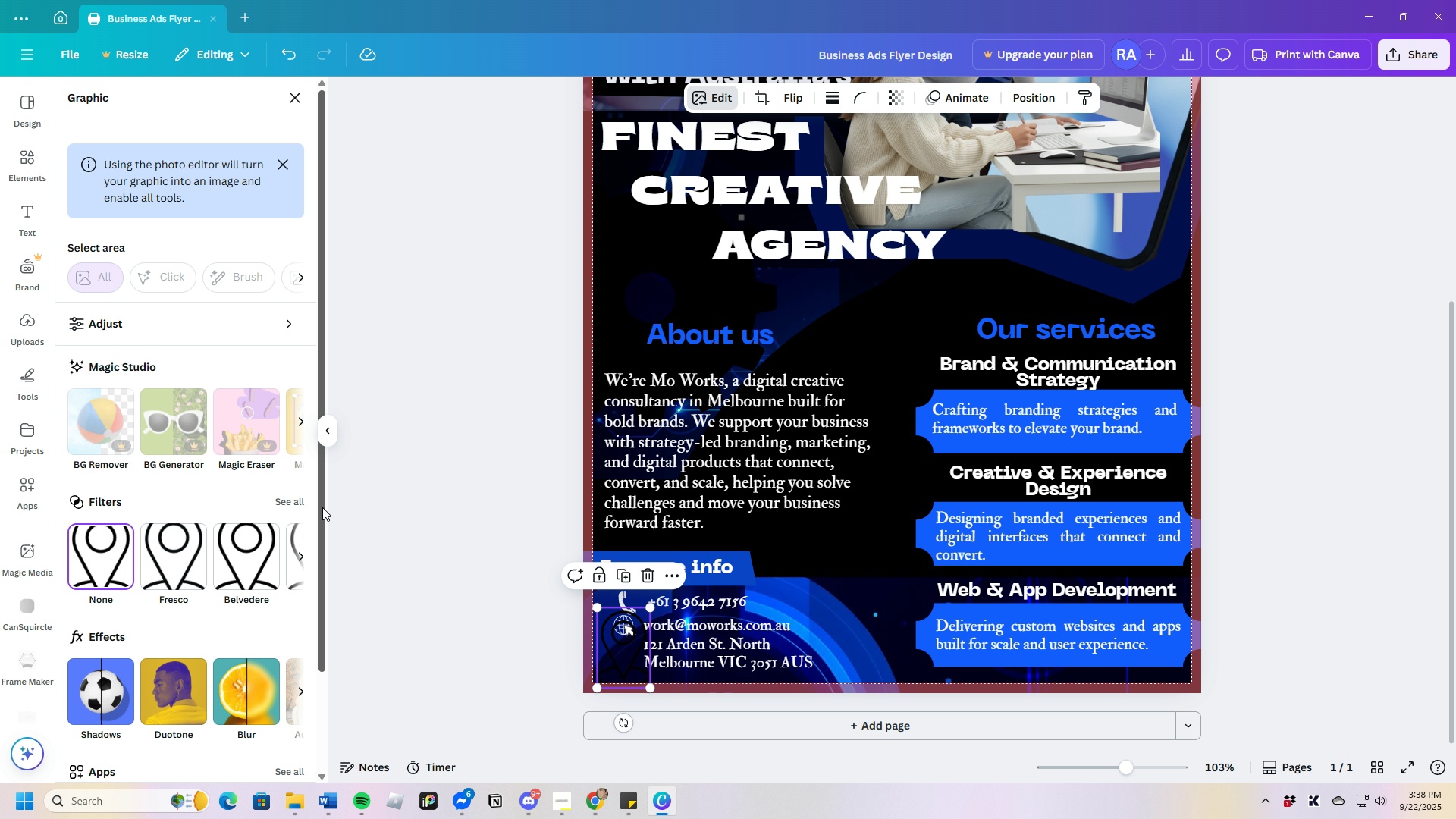 
left_click([297, 500])
 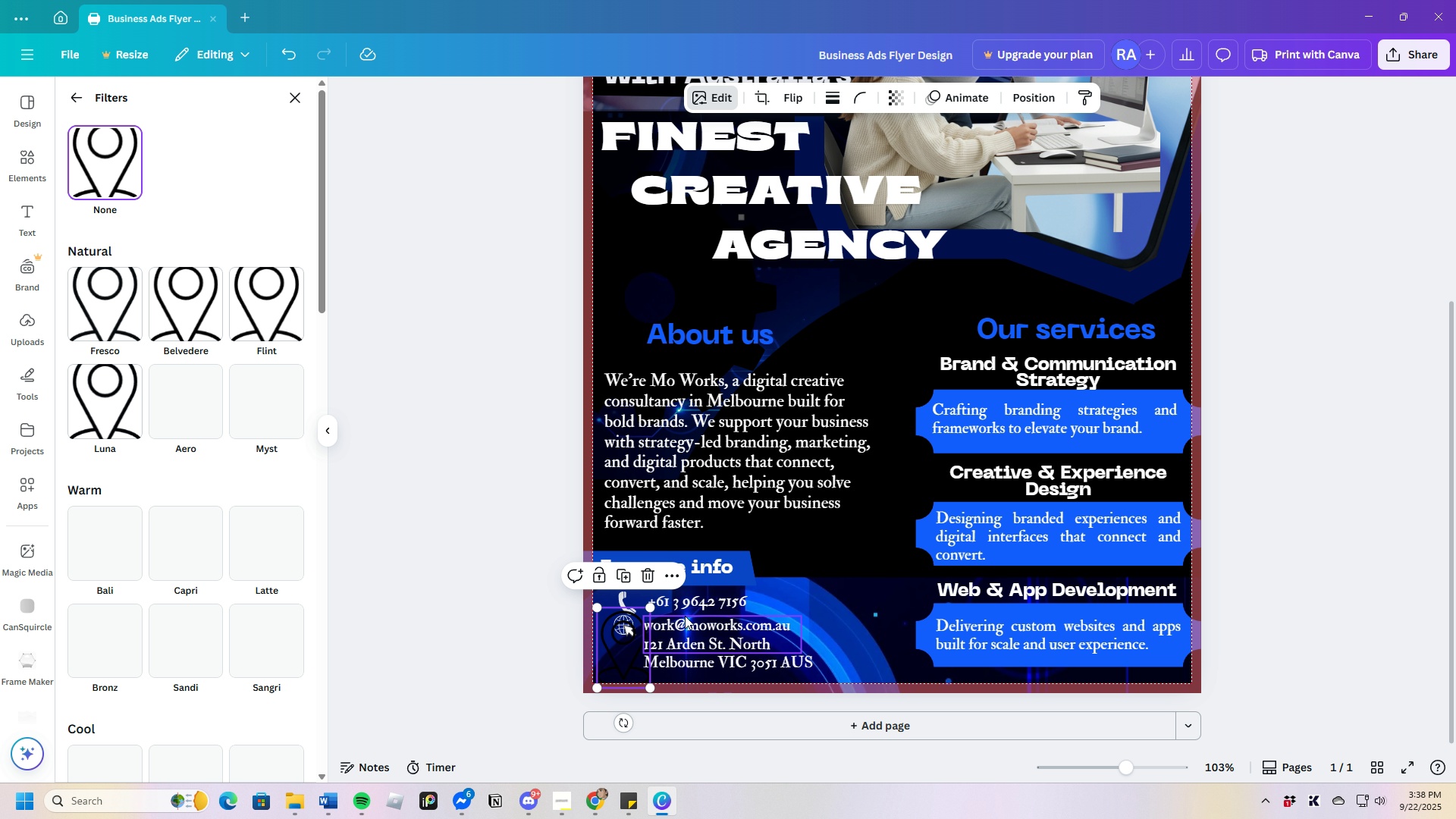 
left_click([617, 638])
 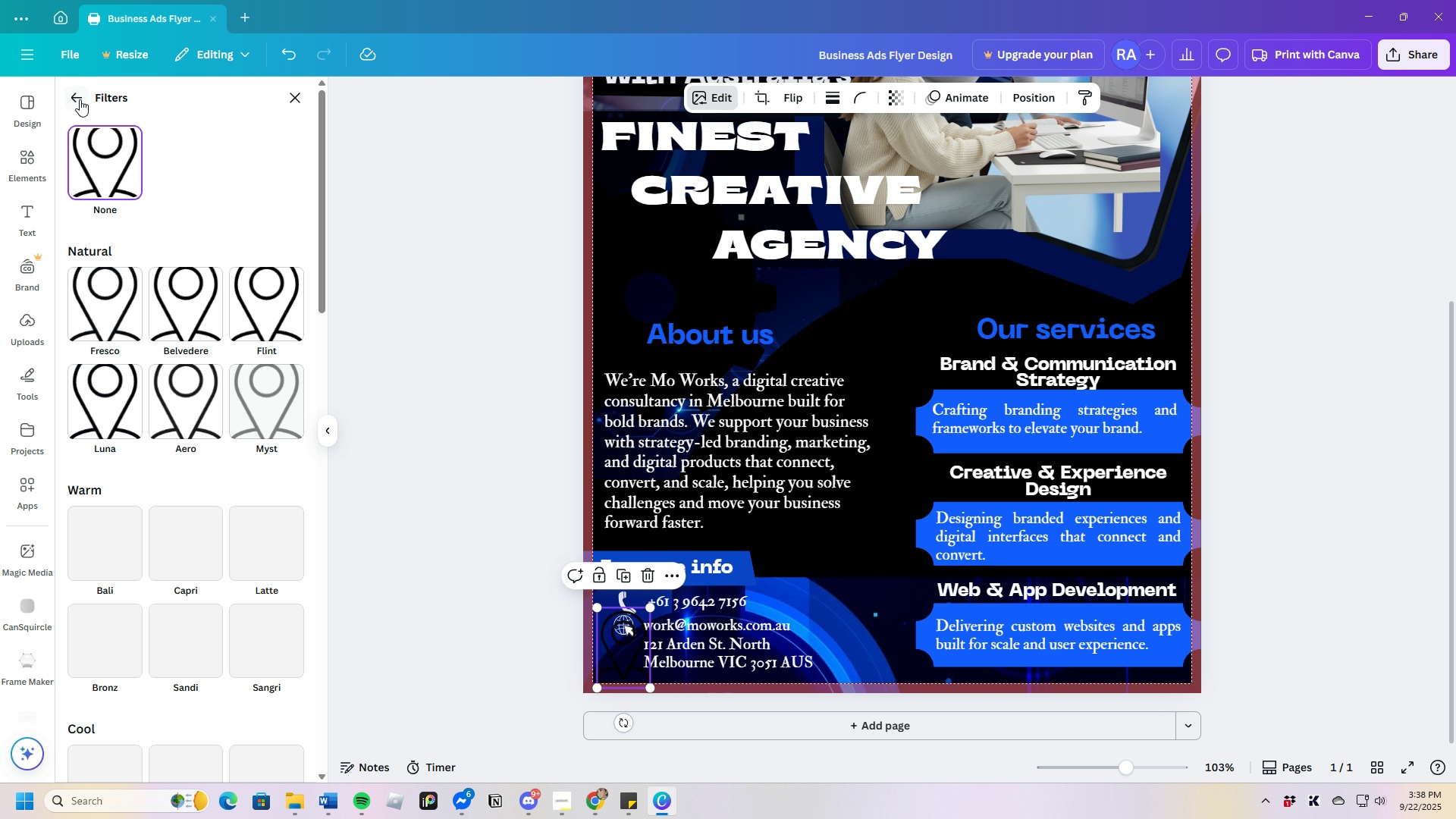 
left_click([79, 99])
 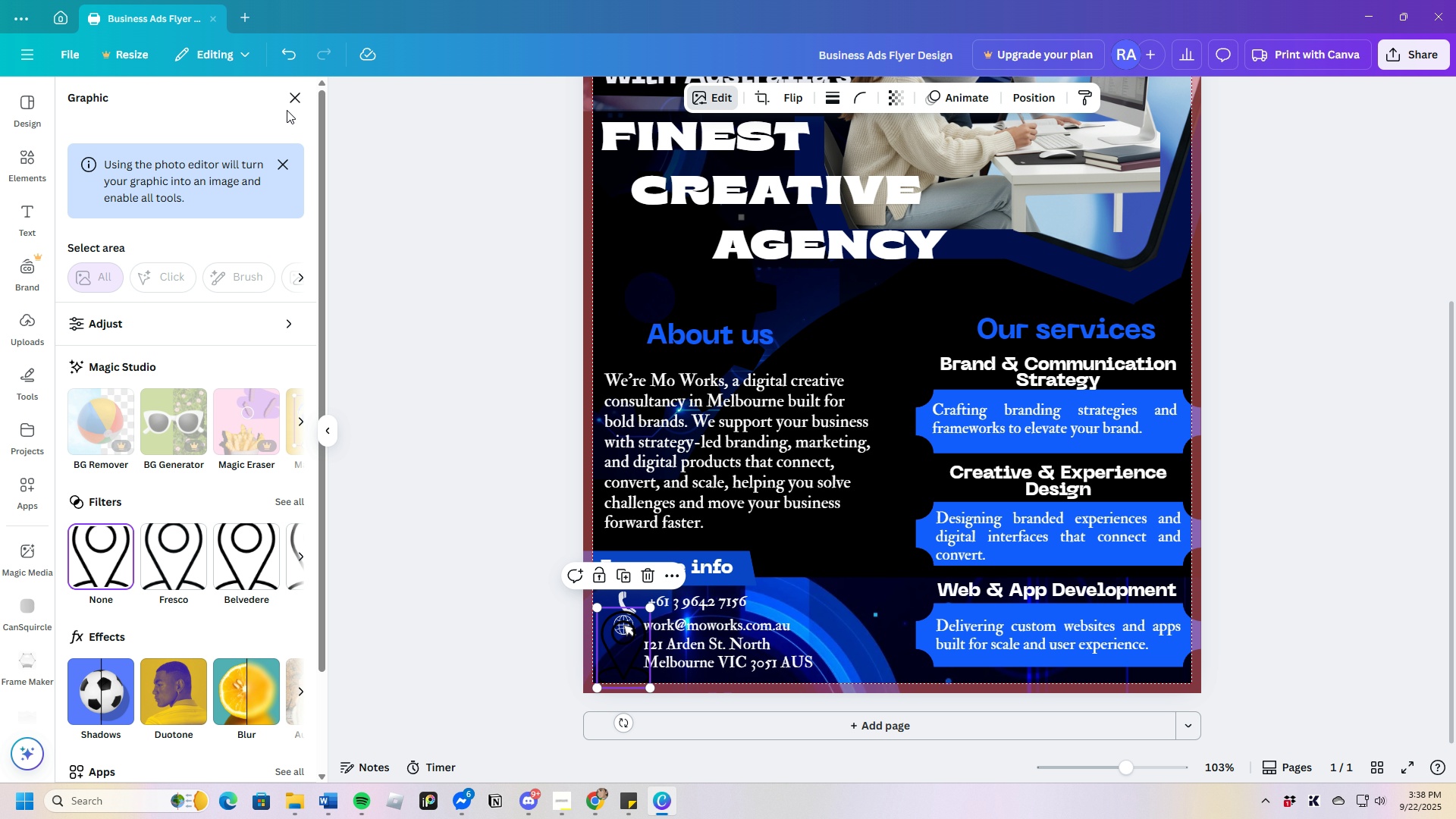 
left_click([290, 96])
 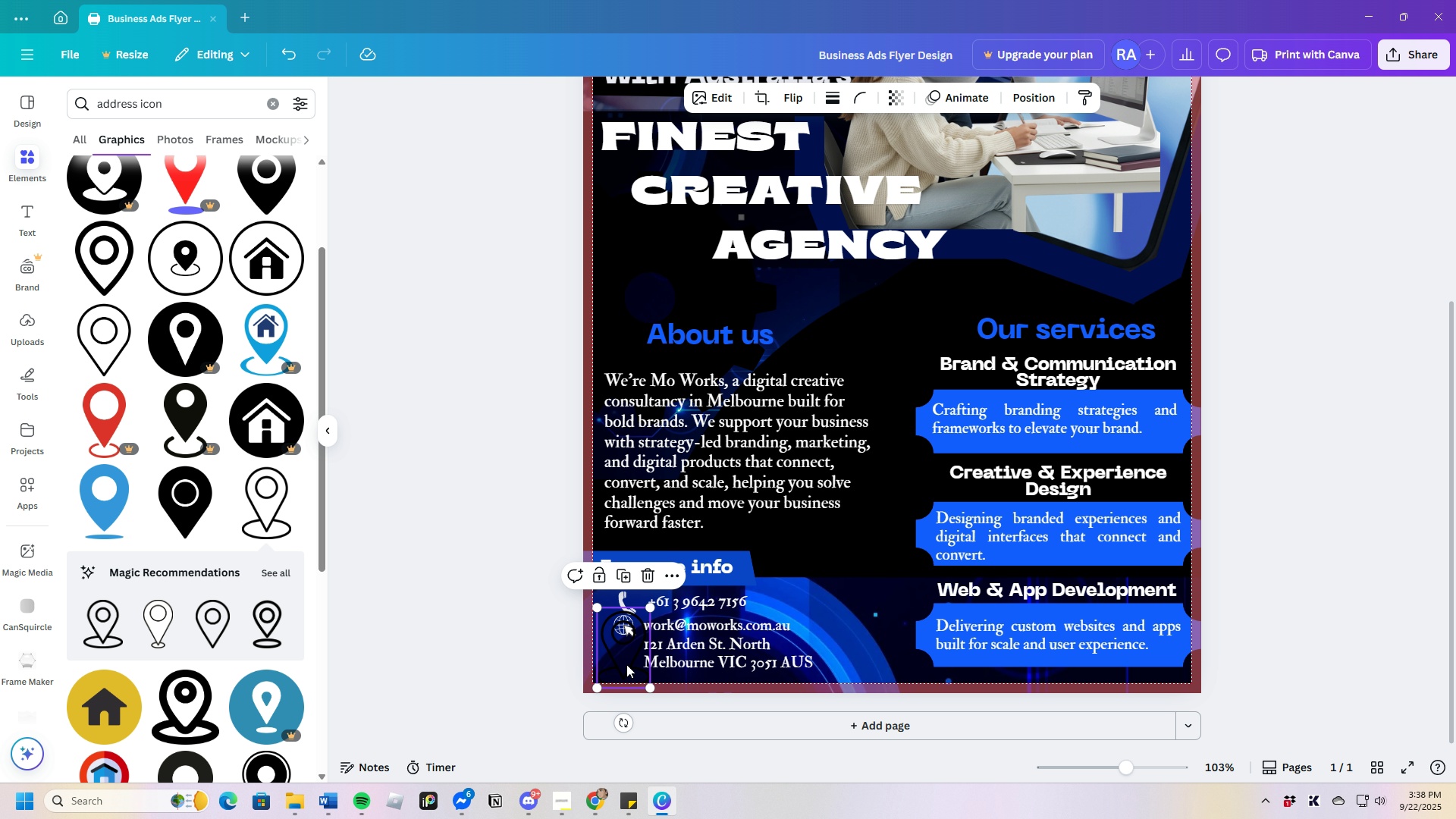 
left_click([619, 658])
 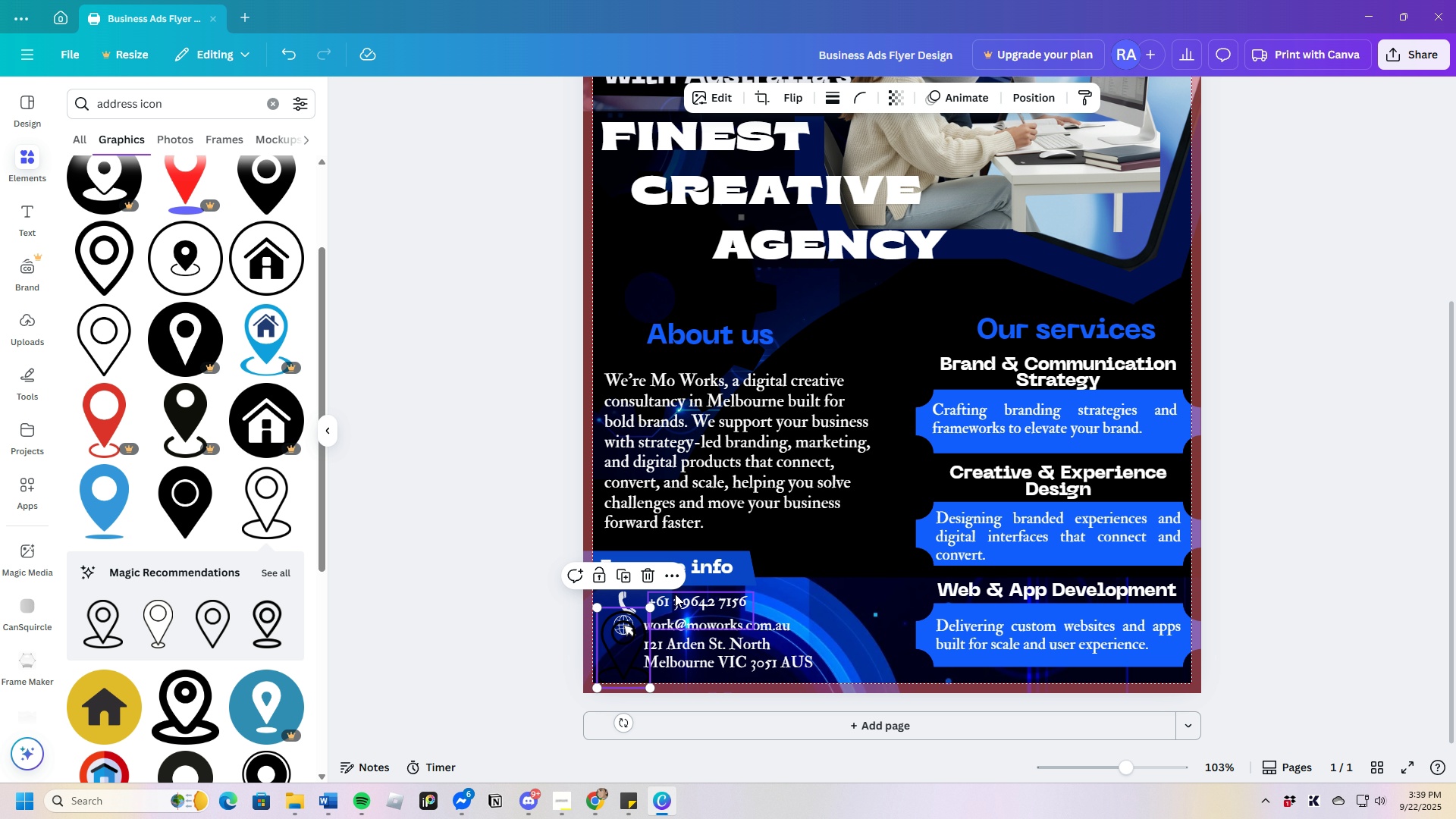 
left_click([651, 573])
 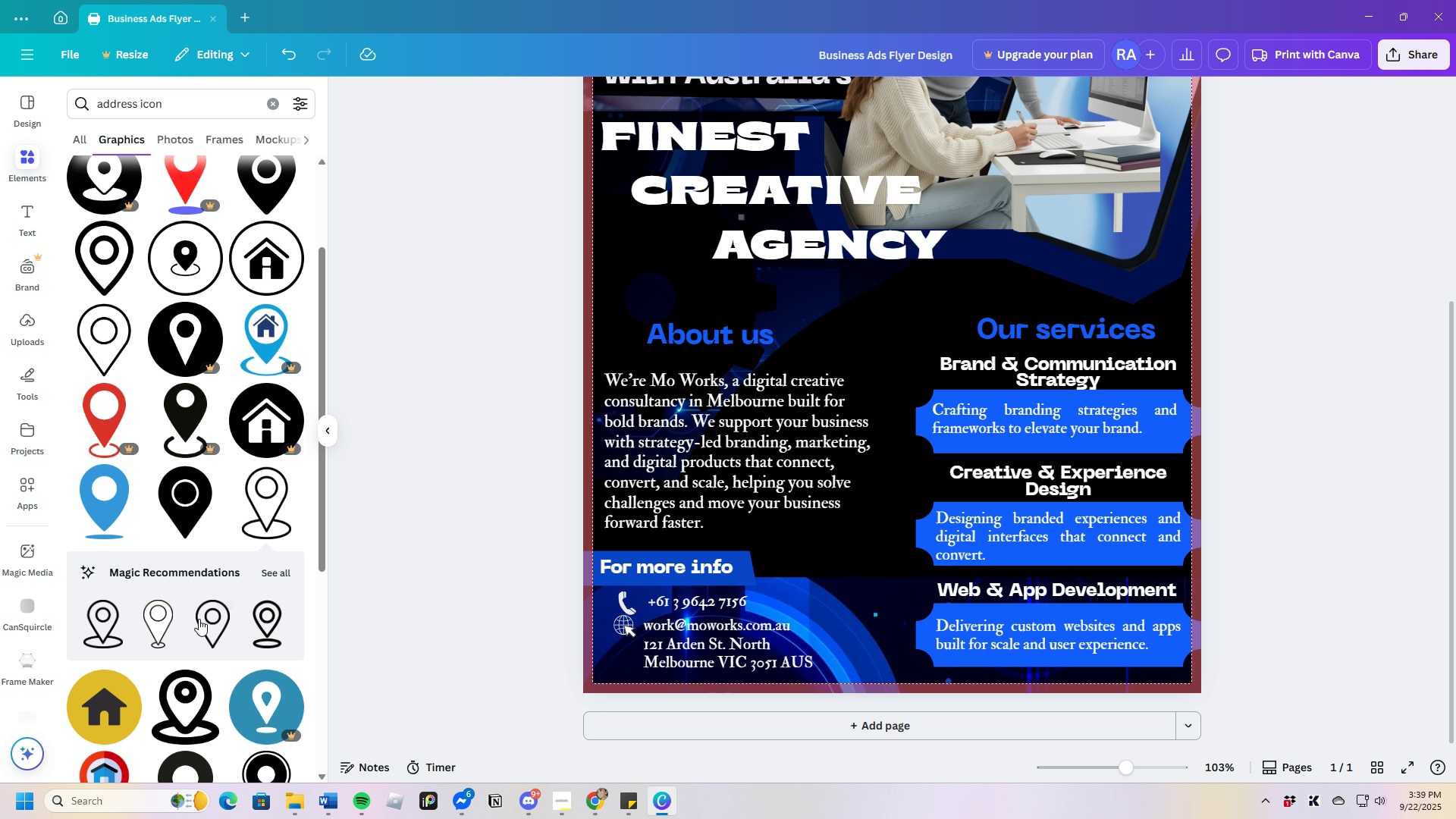 
scroll: coordinate [194, 632], scroll_direction: down, amount: 3.0
 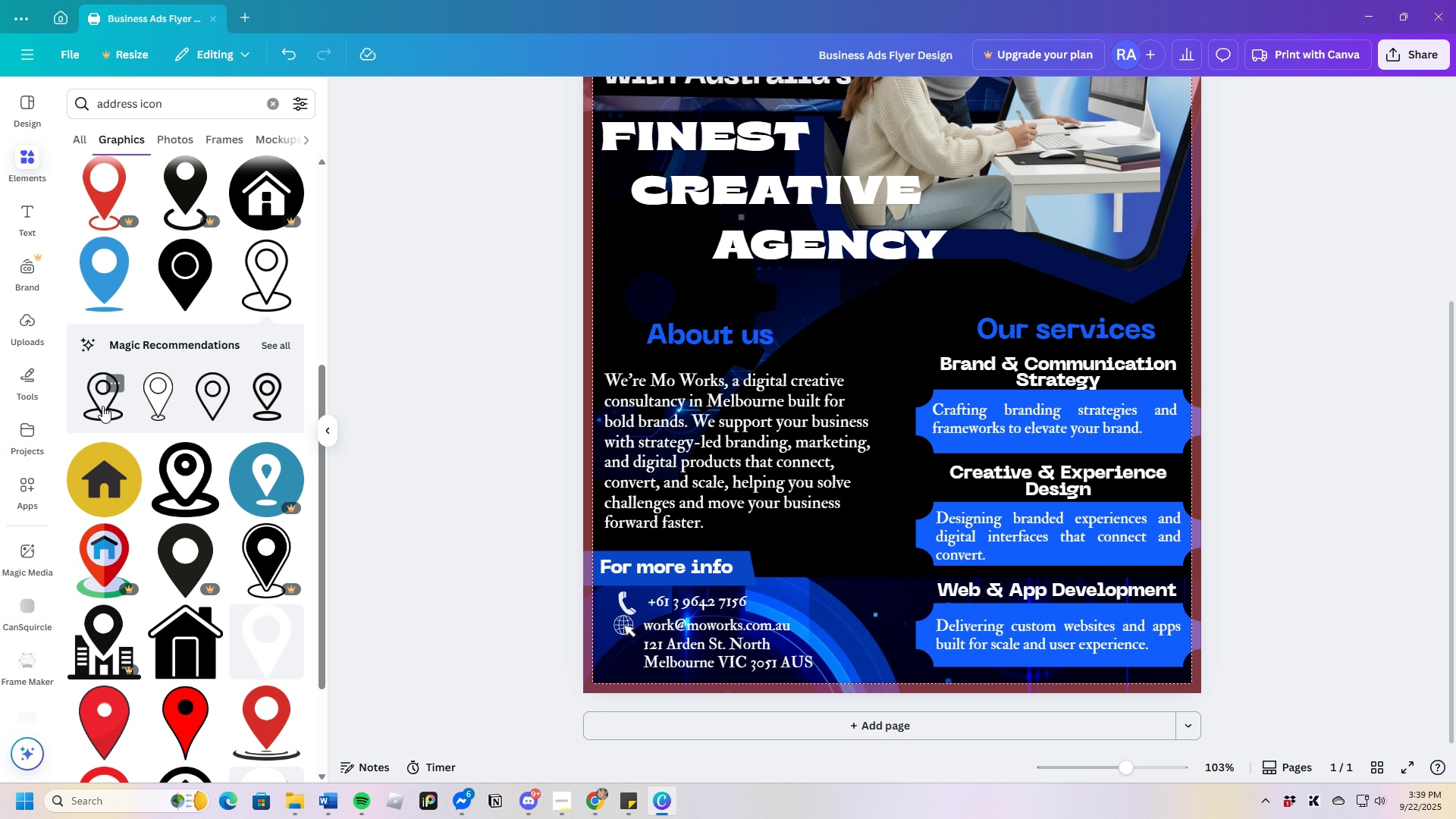 
left_click([102, 406])
 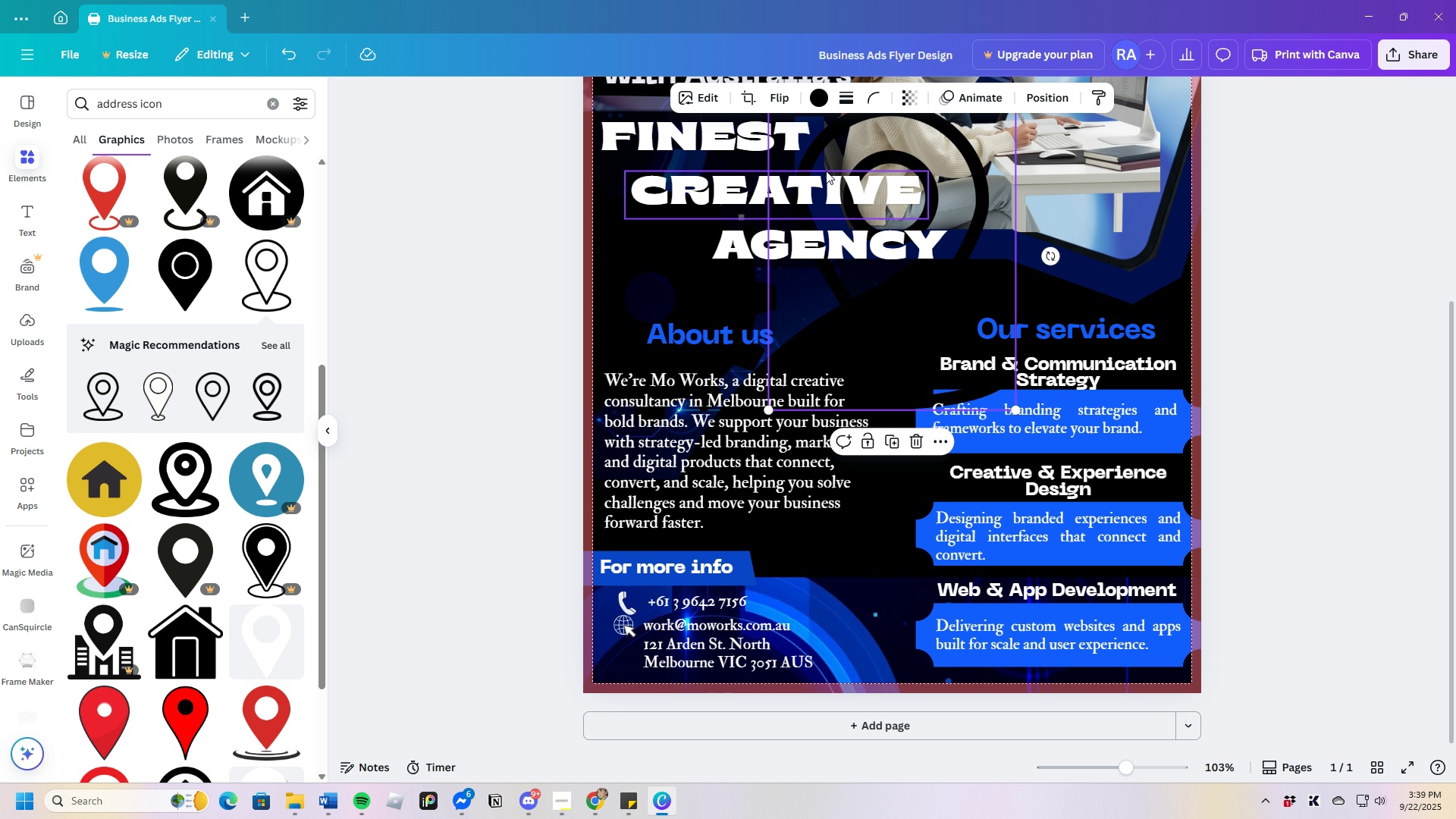 
left_click([817, 101])
 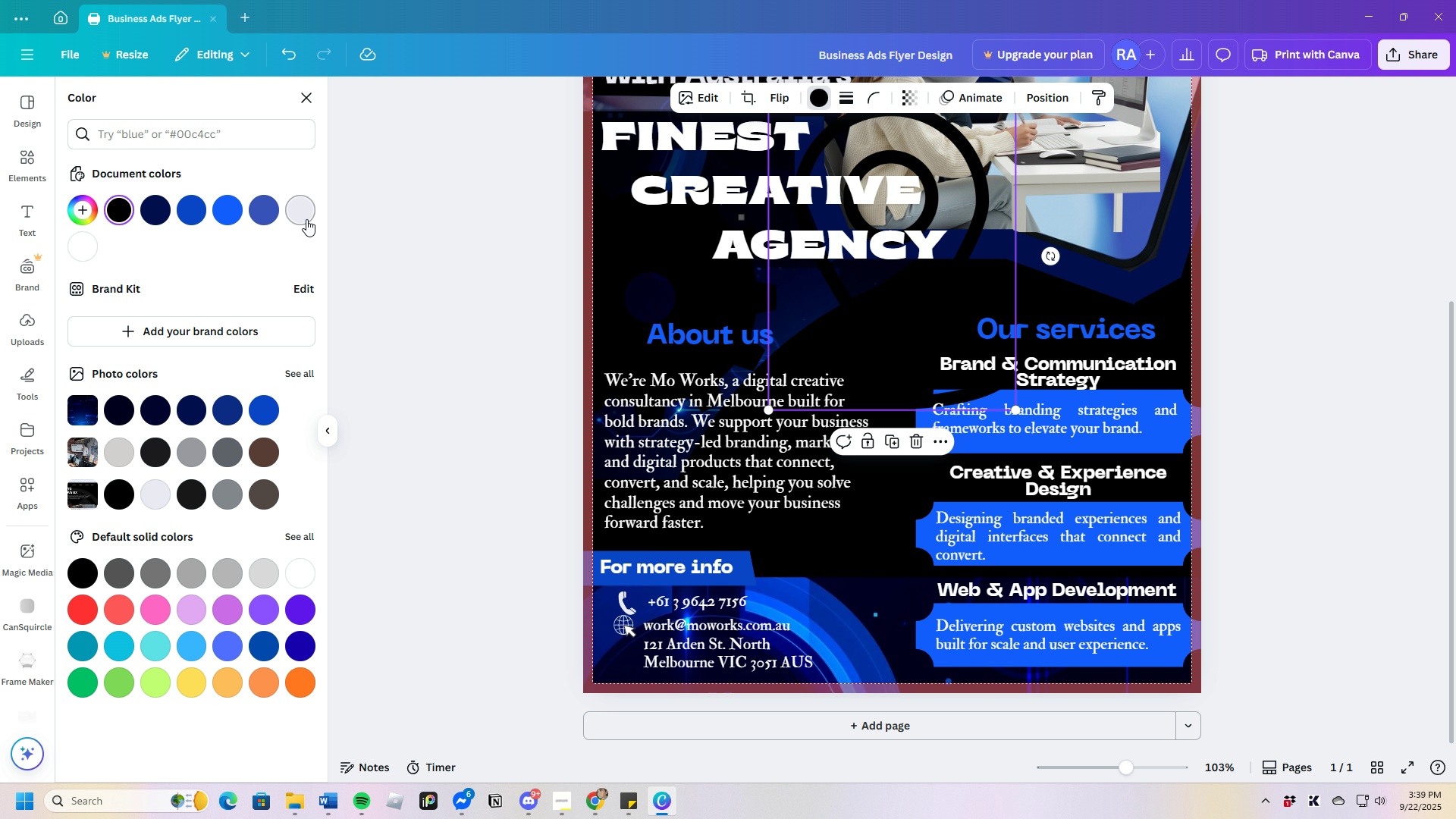 
left_click([302, 213])
 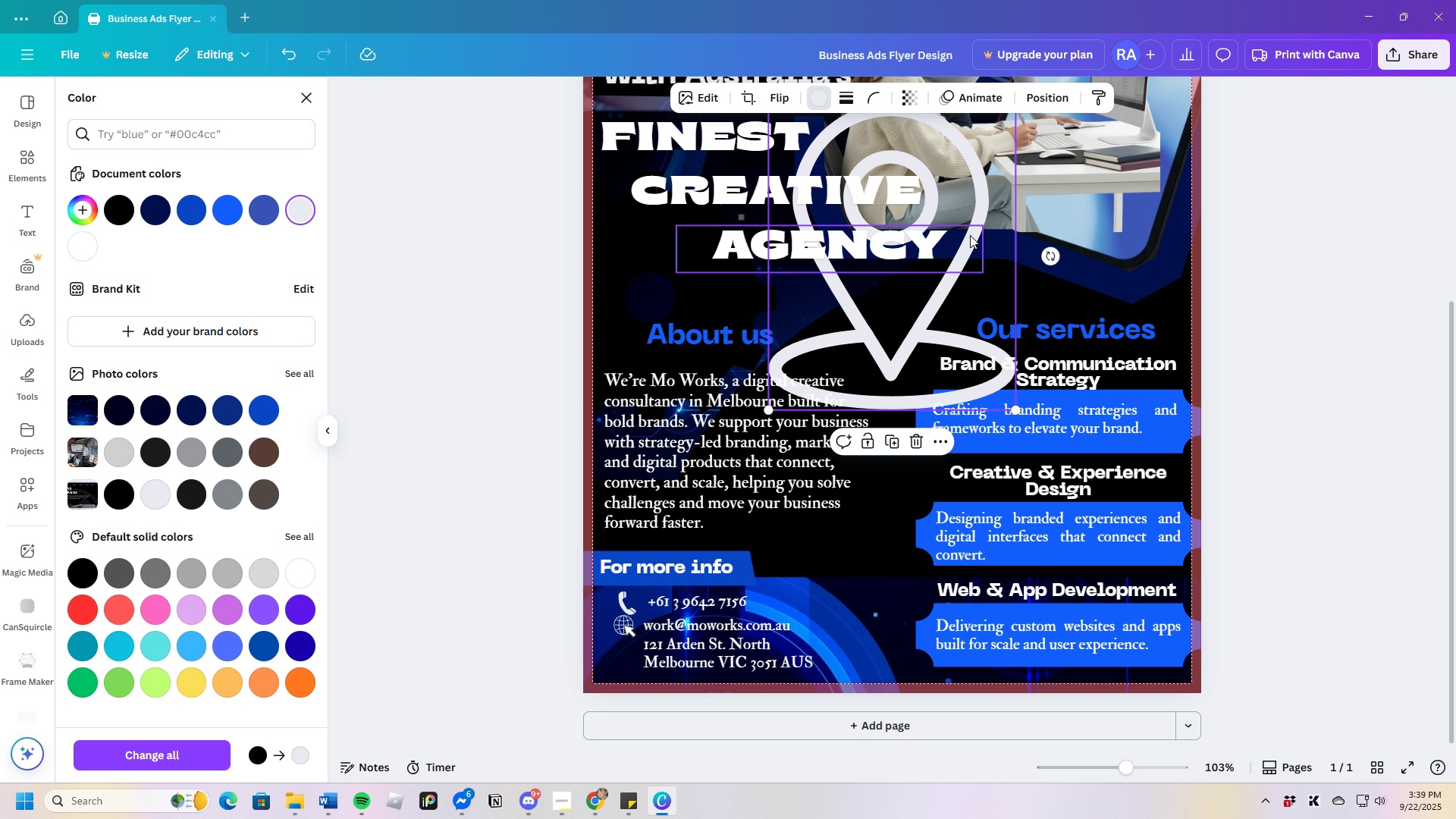 
left_click_drag(start_coordinate=[968, 243], to_coordinate=[936, 438])
 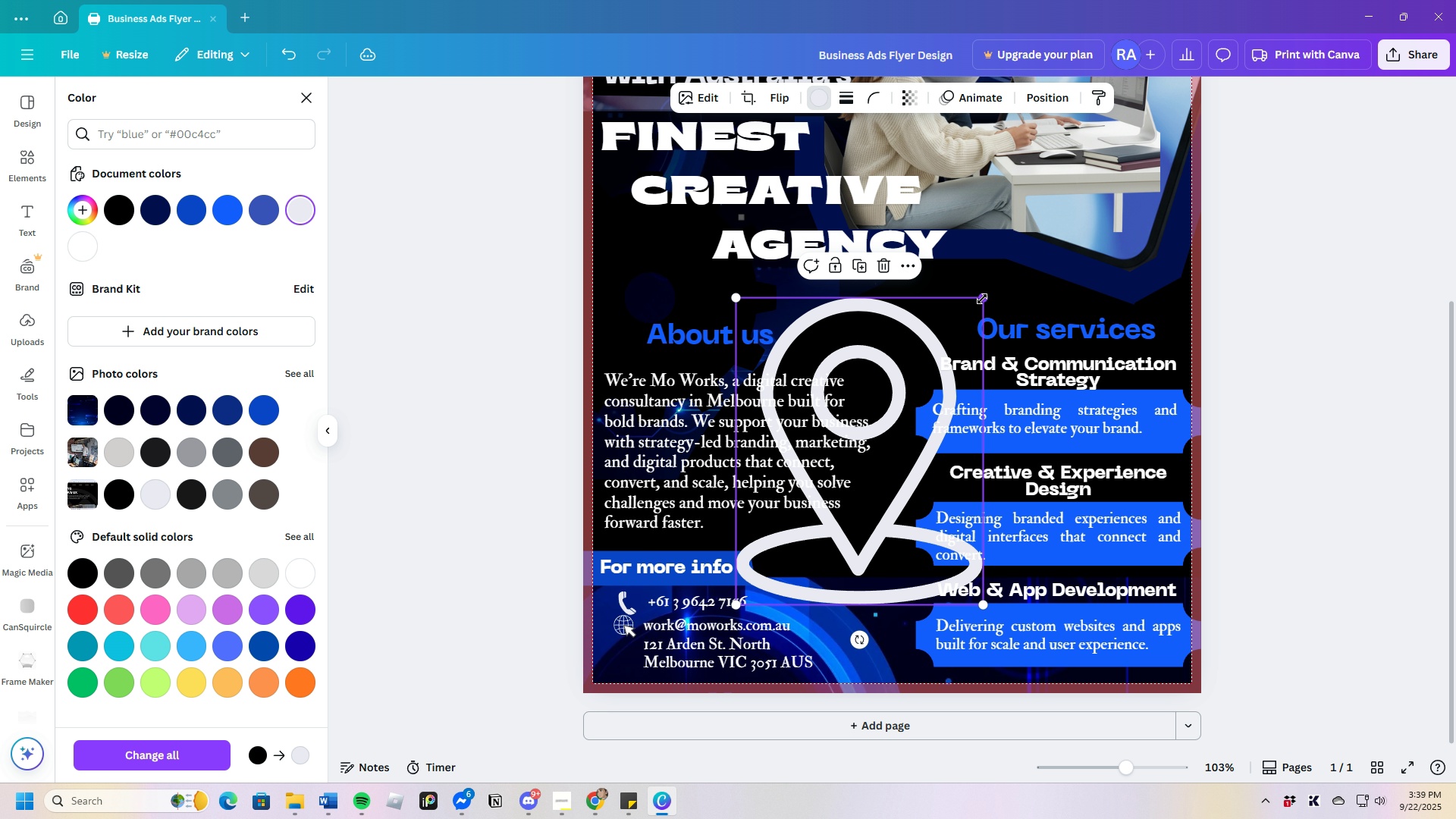 
left_click_drag(start_coordinate=[984, 298], to_coordinate=[782, 572])
 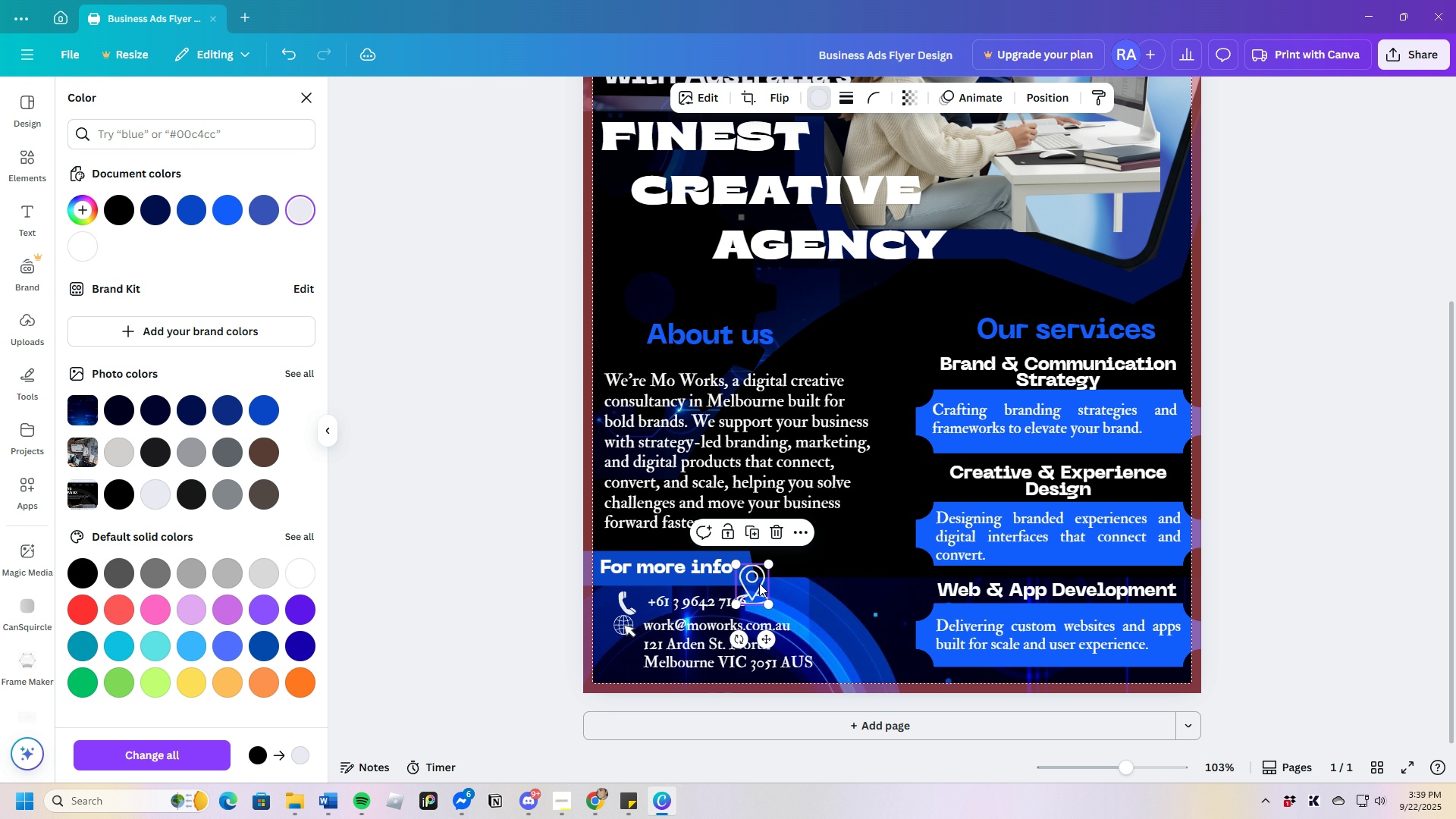 
left_click_drag(start_coordinate=[758, 583], to_coordinate=[632, 663])
 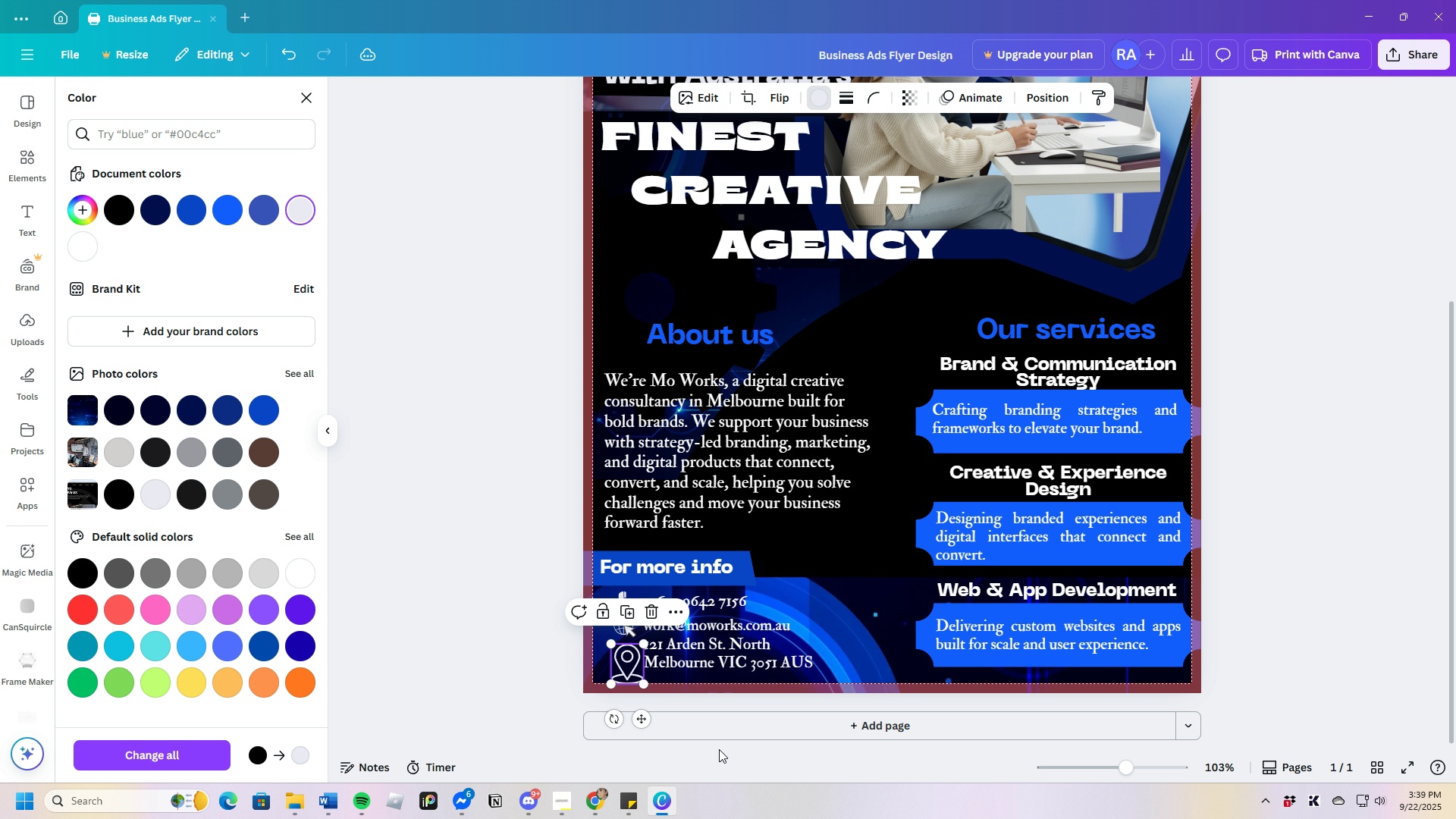 
left_click([701, 714])
 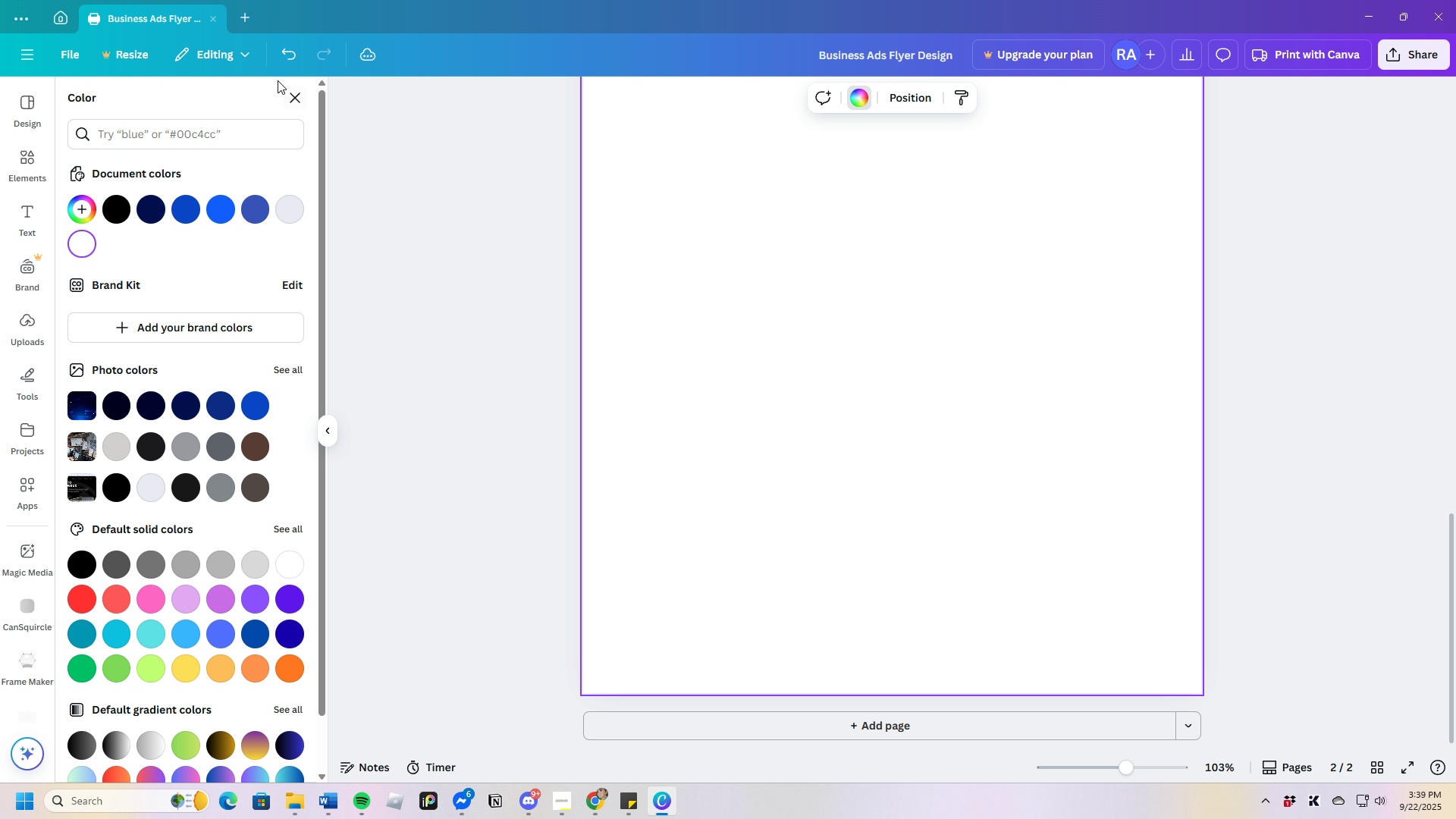 
left_click([293, 54])
 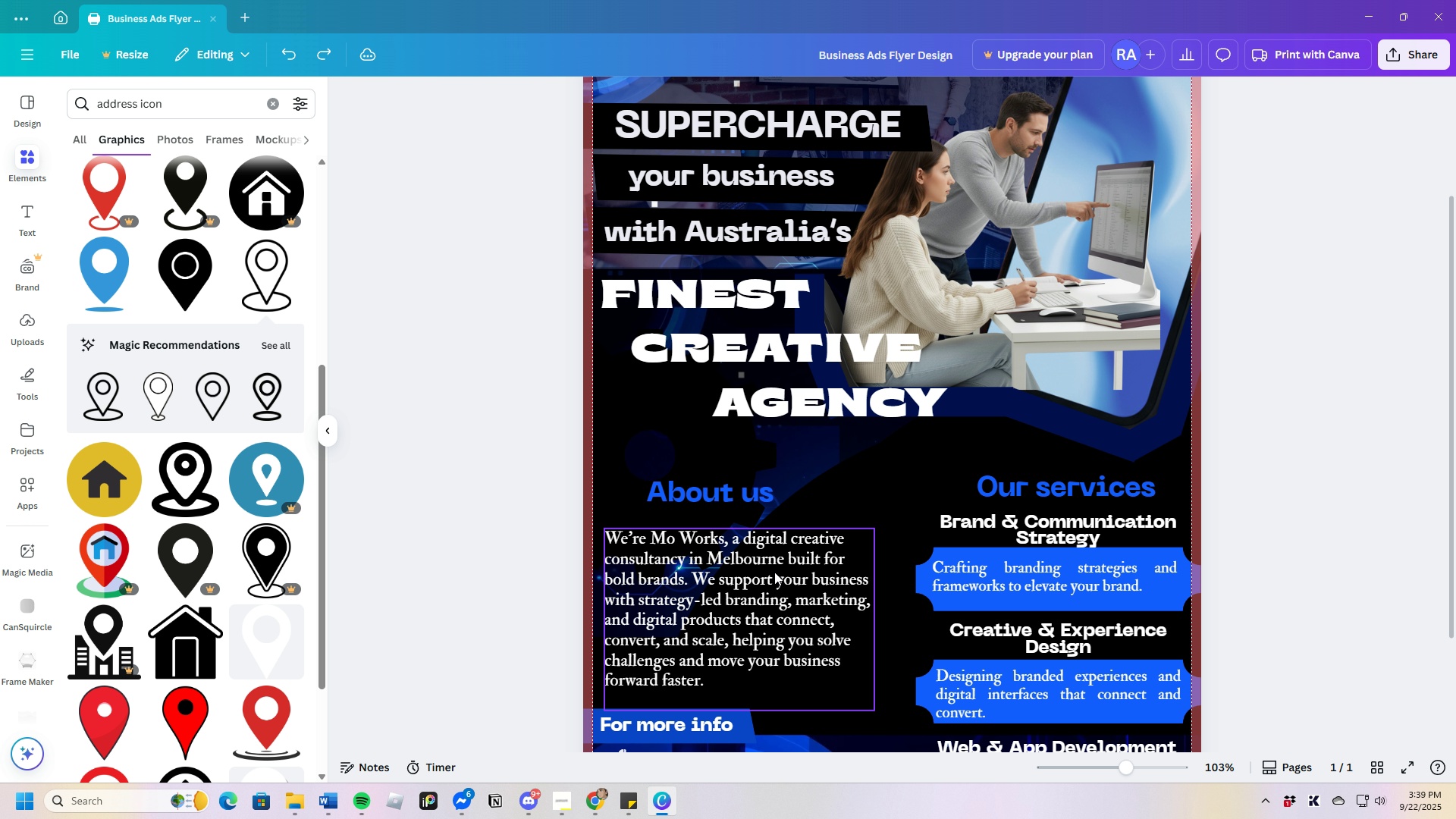 
scroll: coordinate [774, 632], scroll_direction: down, amount: 2.0
 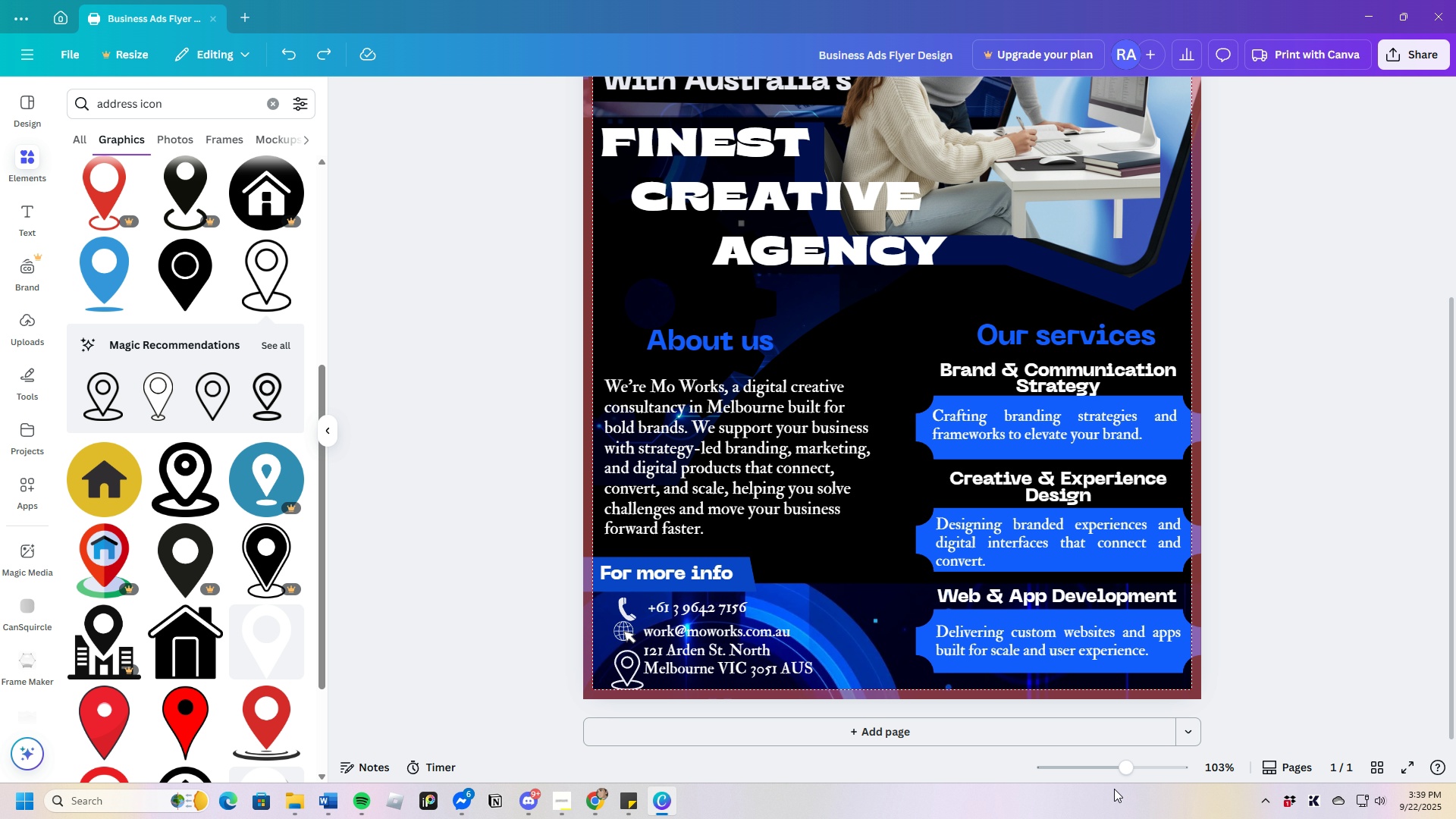 
left_click_drag(start_coordinate=[1122, 773], to_coordinate=[1147, 773])
 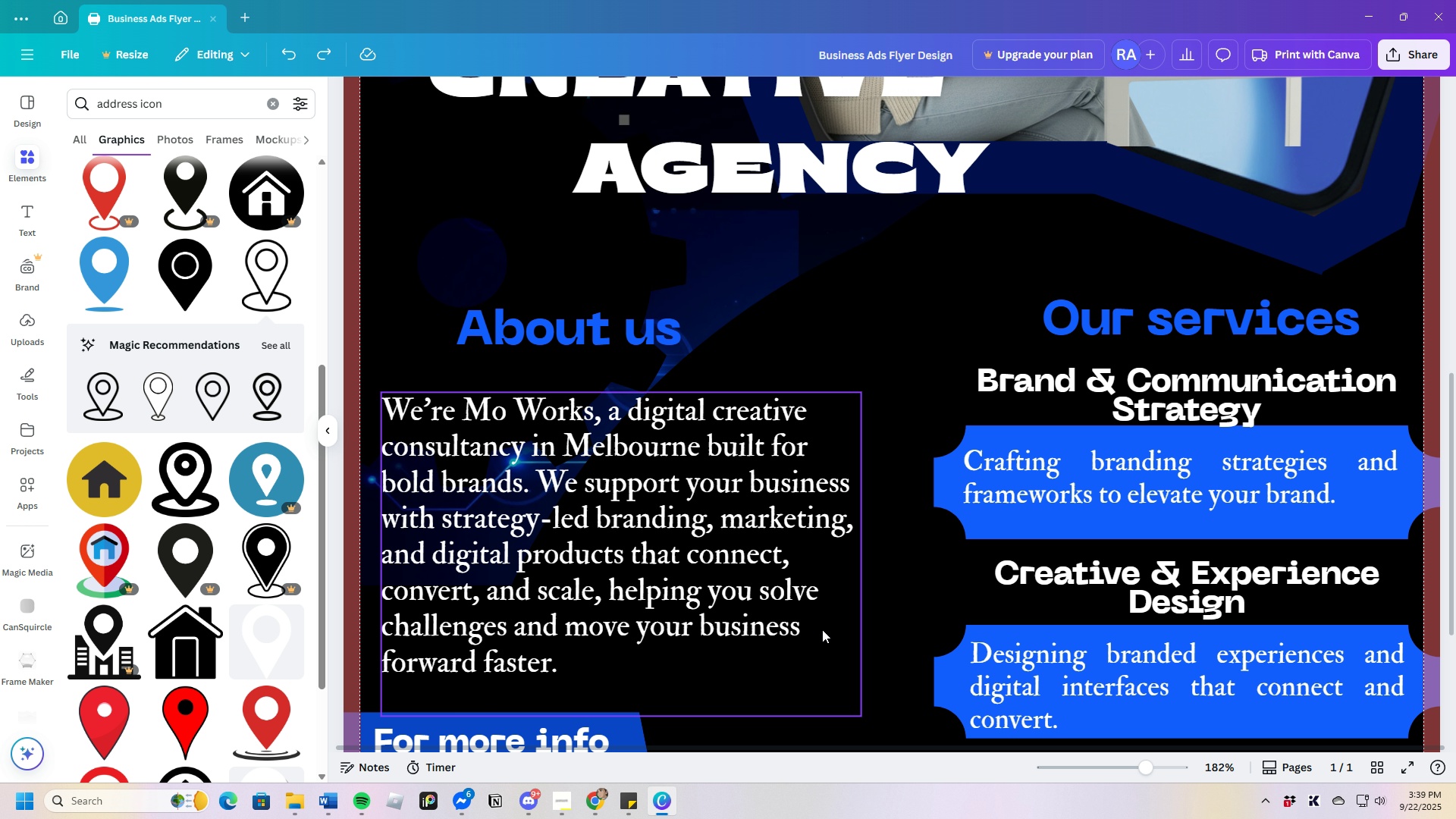 
scroll: coordinate [756, 639], scroll_direction: down, amount: 8.0
 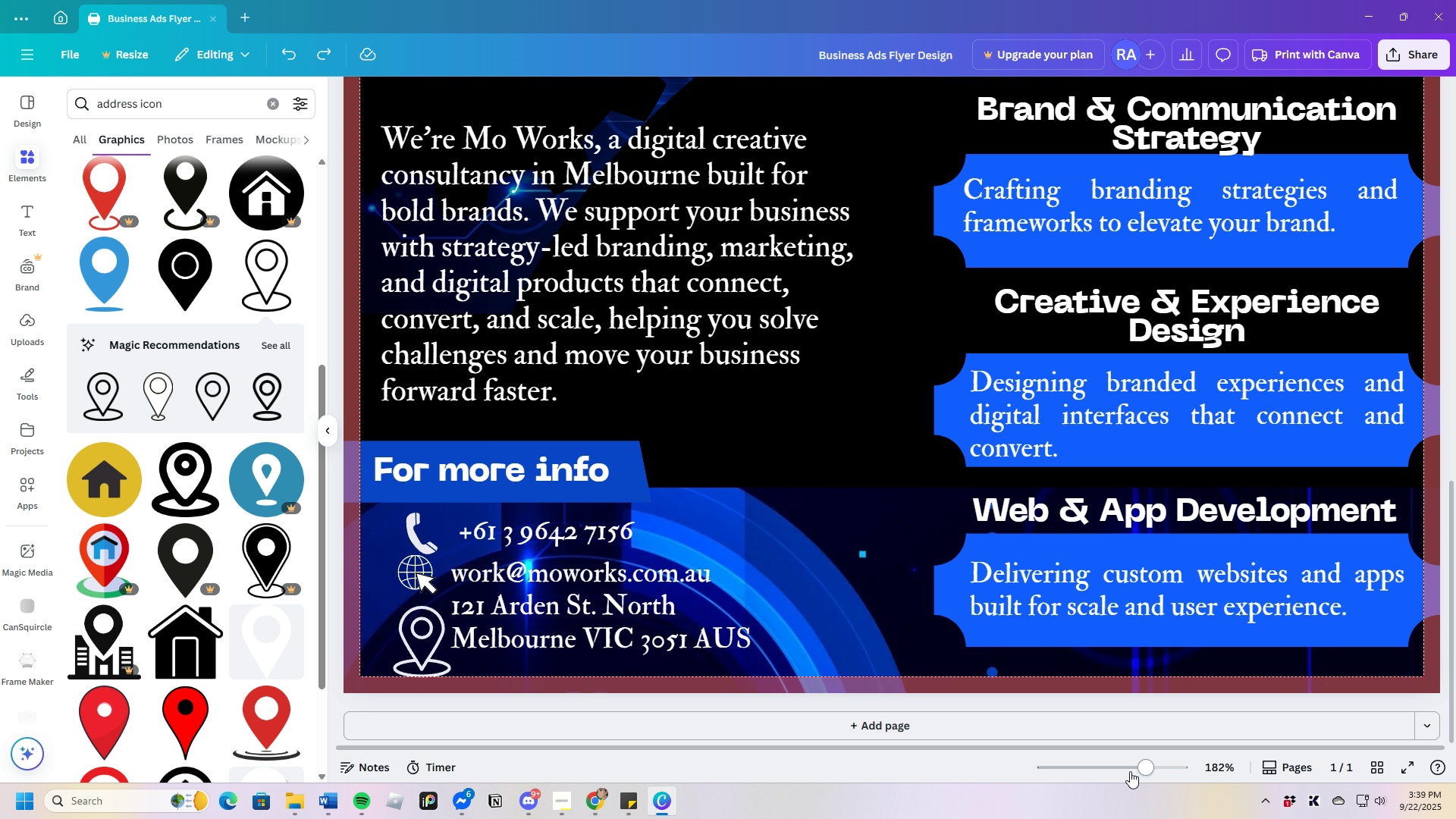 
left_click_drag(start_coordinate=[1131, 770], to_coordinate=[1146, 770])
 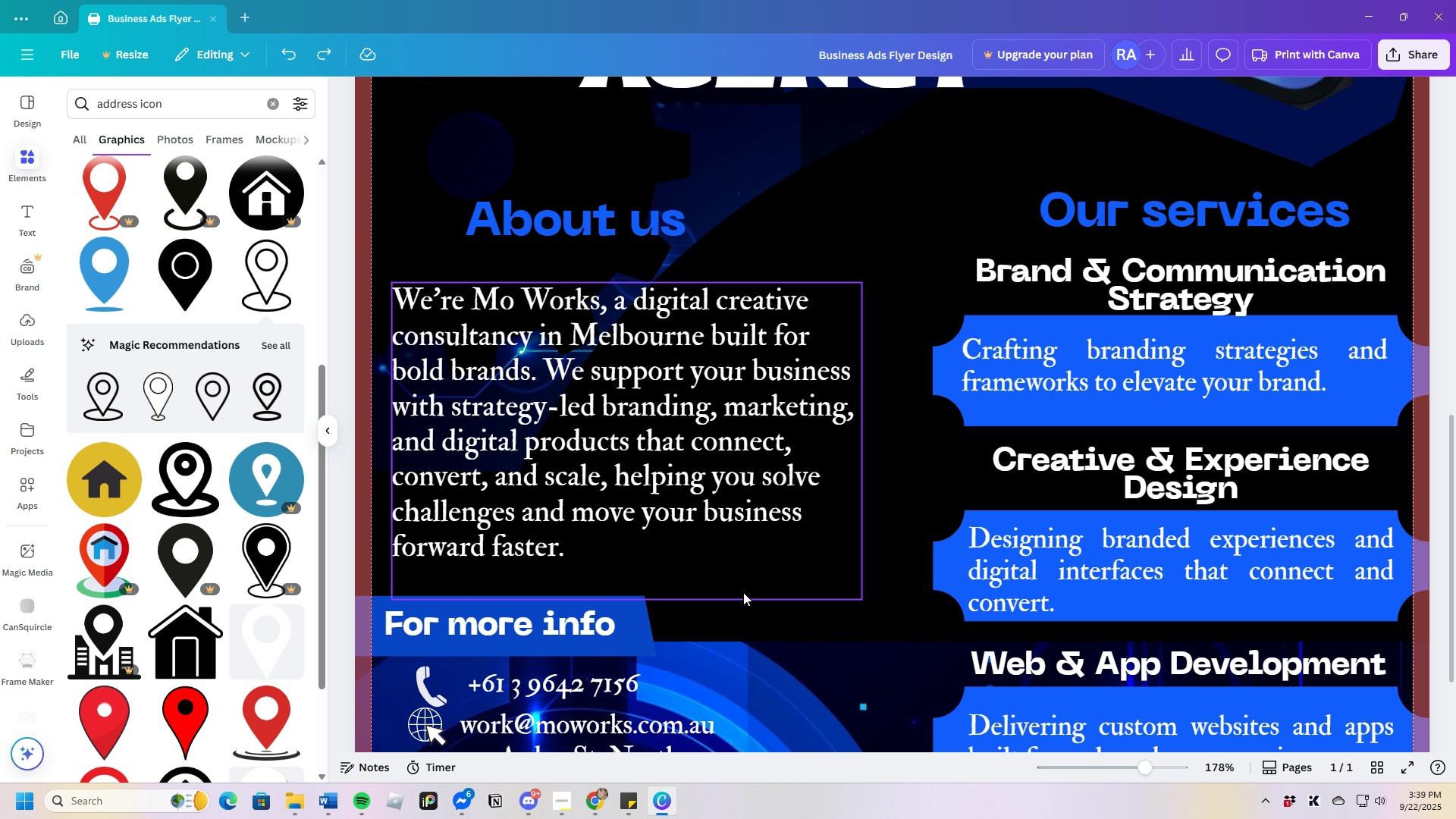 
scroll: coordinate [770, 575], scroll_direction: down, amount: 4.0
 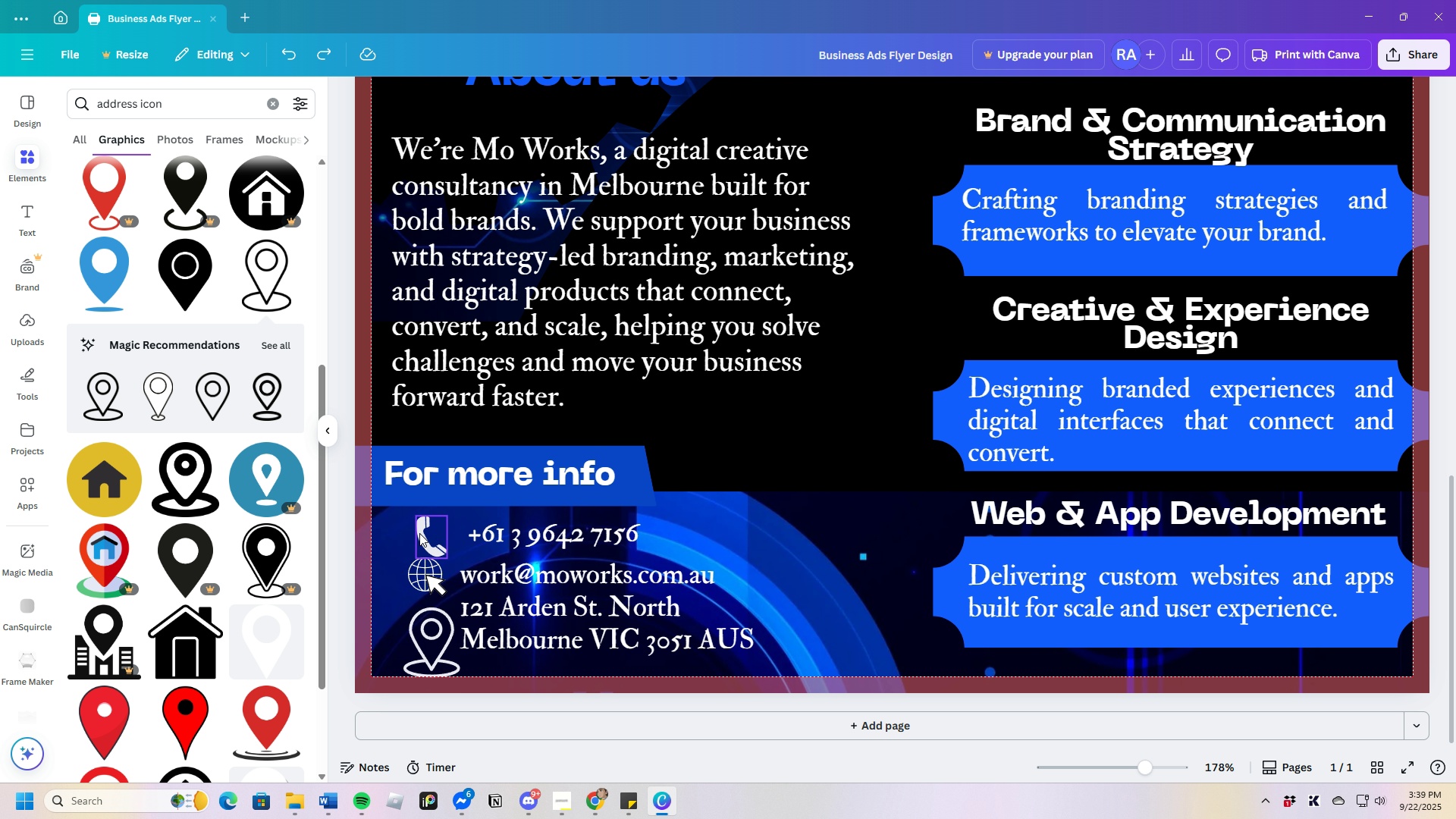 
left_click([428, 533])
 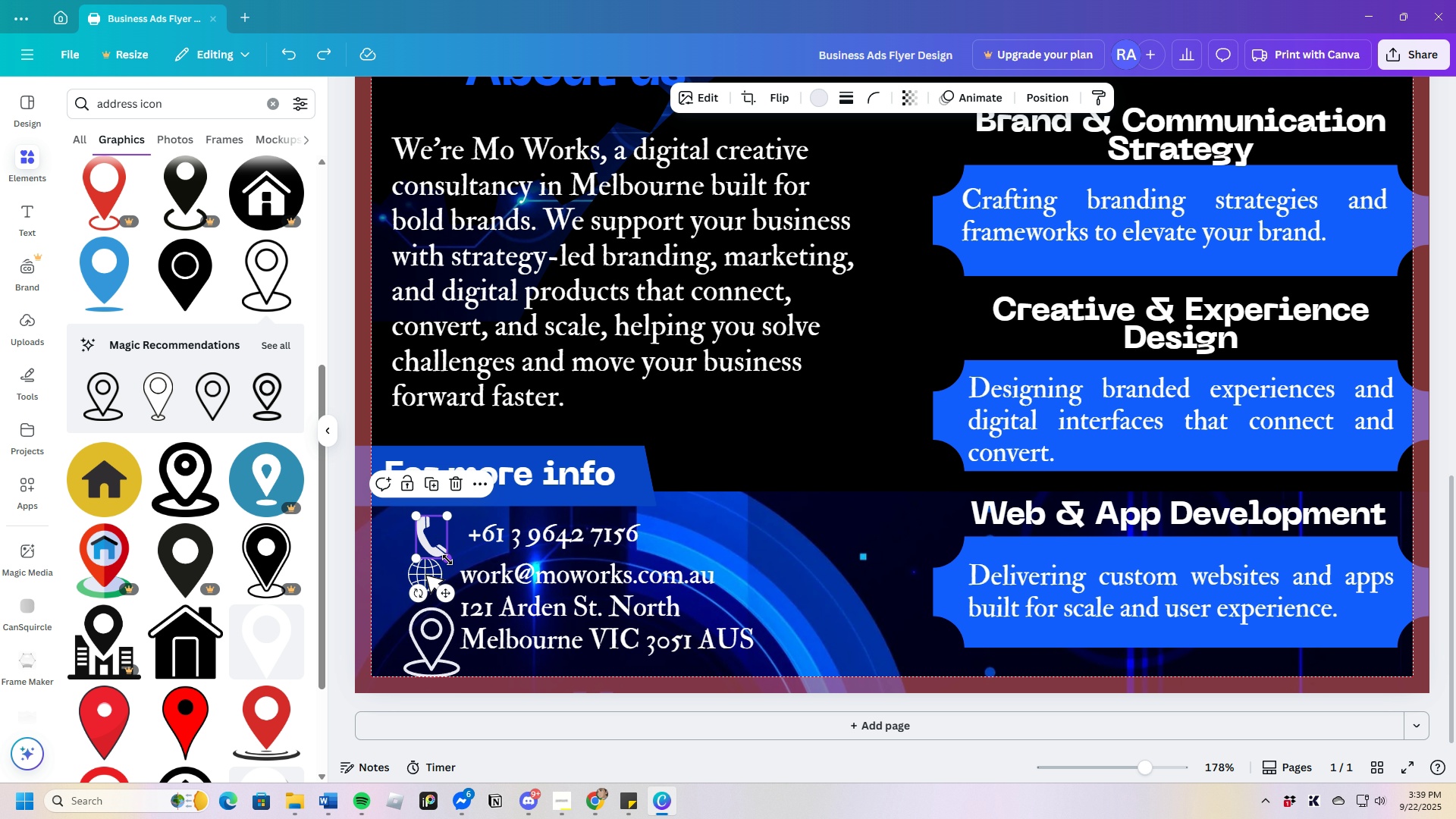 
left_click_drag(start_coordinate=[448, 559], to_coordinate=[439, 548])
 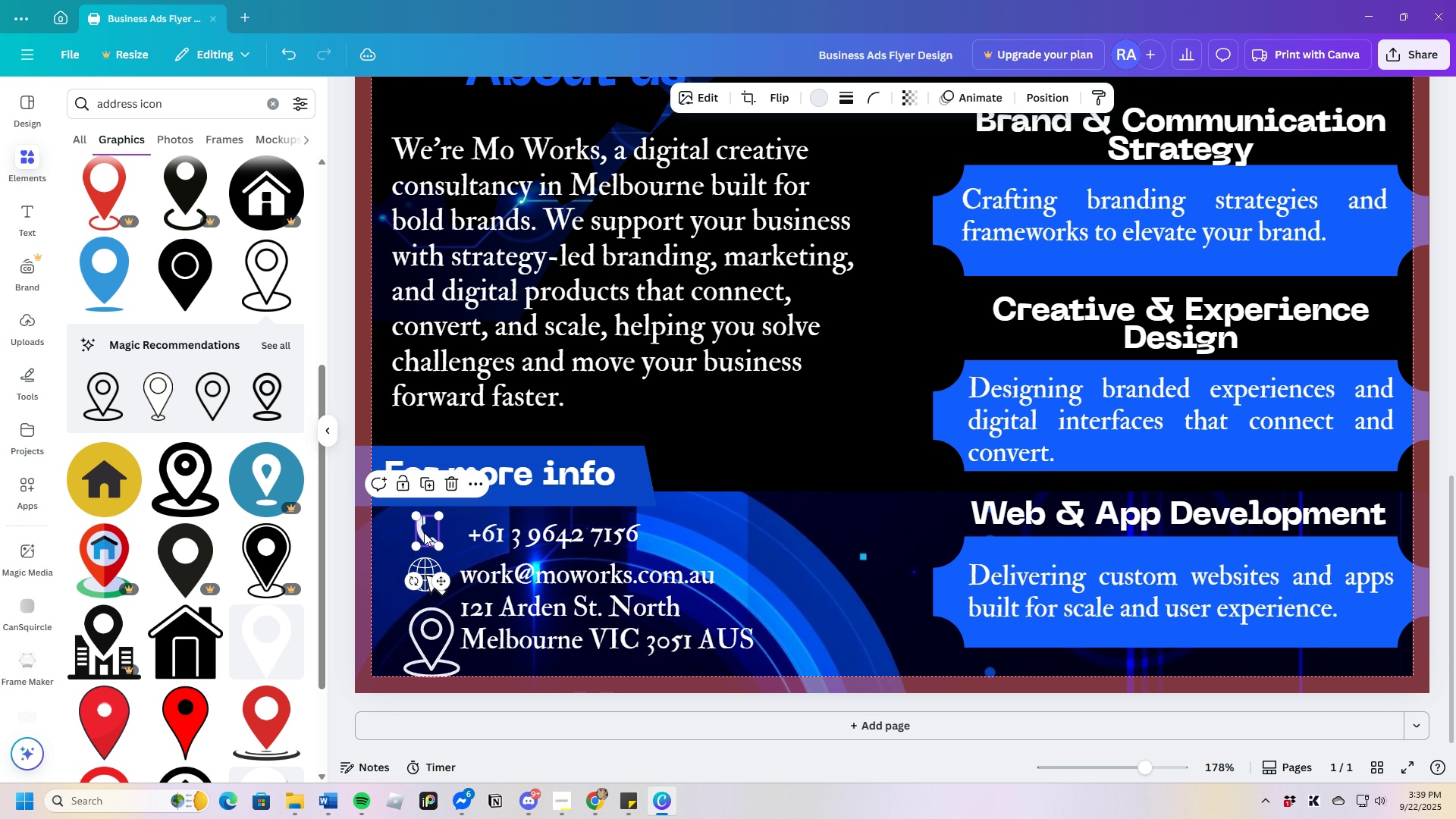 
left_click_drag(start_coordinate=[424, 532], to_coordinate=[431, 529])
 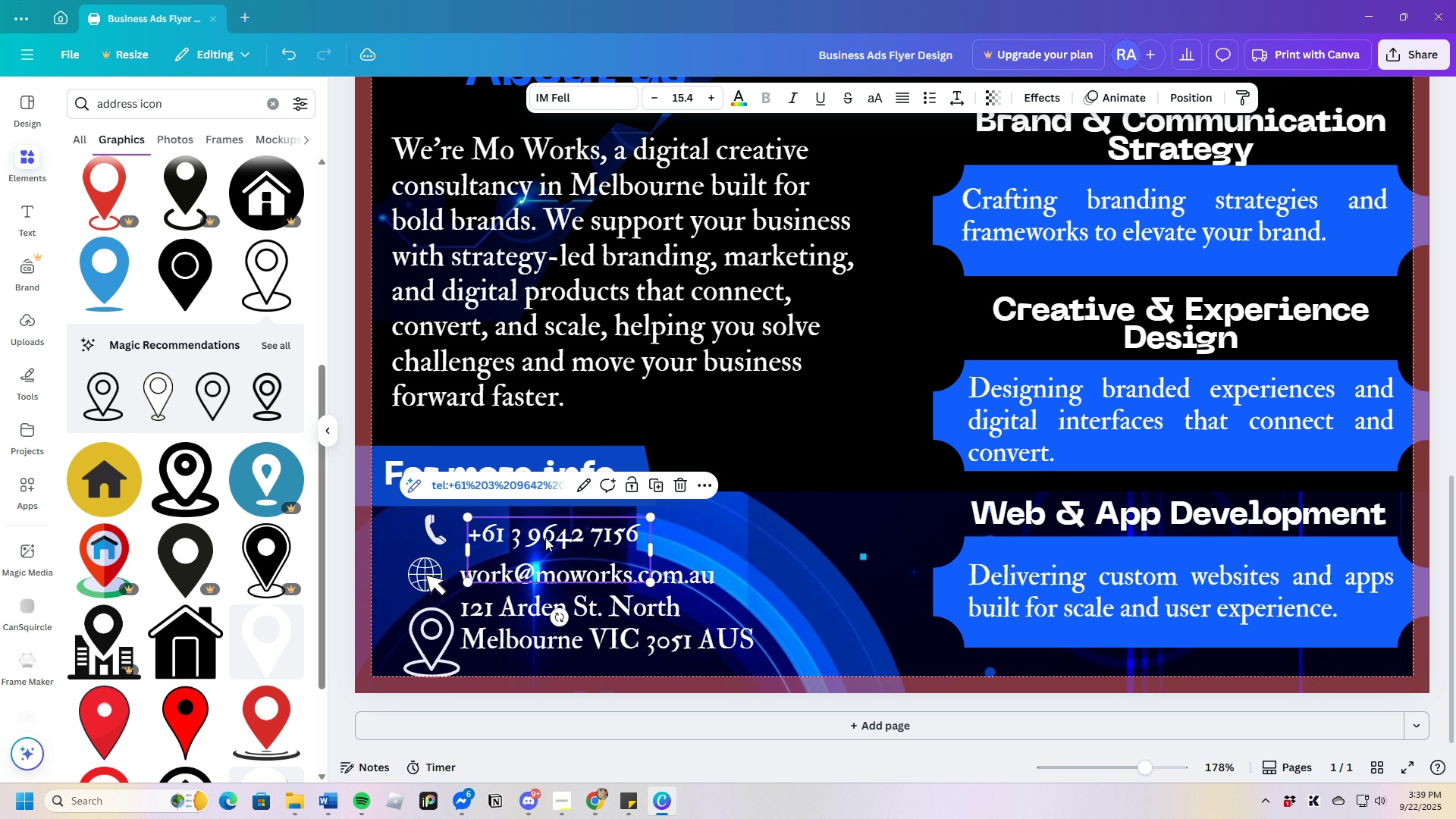 
left_click([545, 538])
 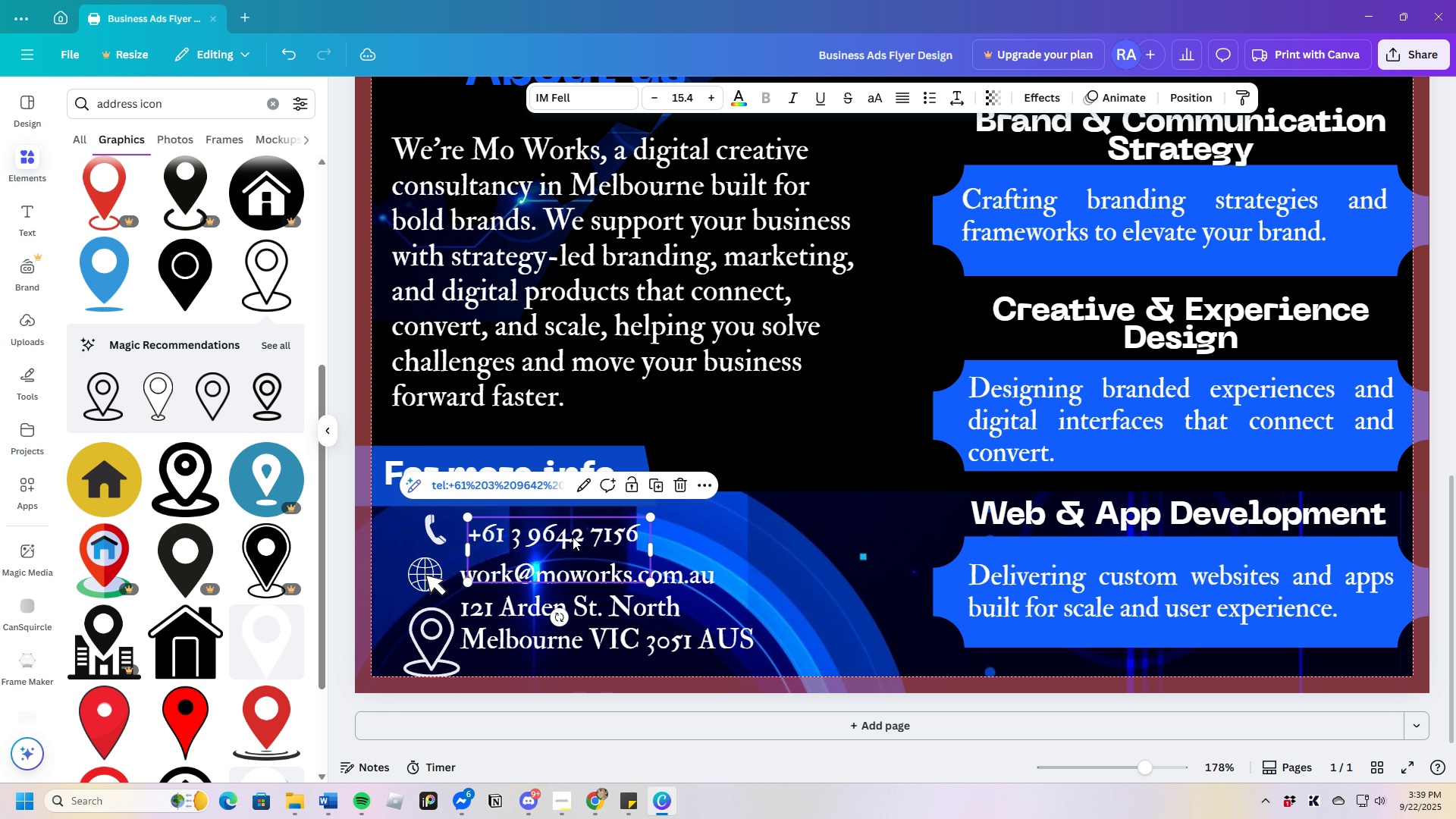 
left_click_drag(start_coordinate=[573, 538], to_coordinate=[561, 532])
 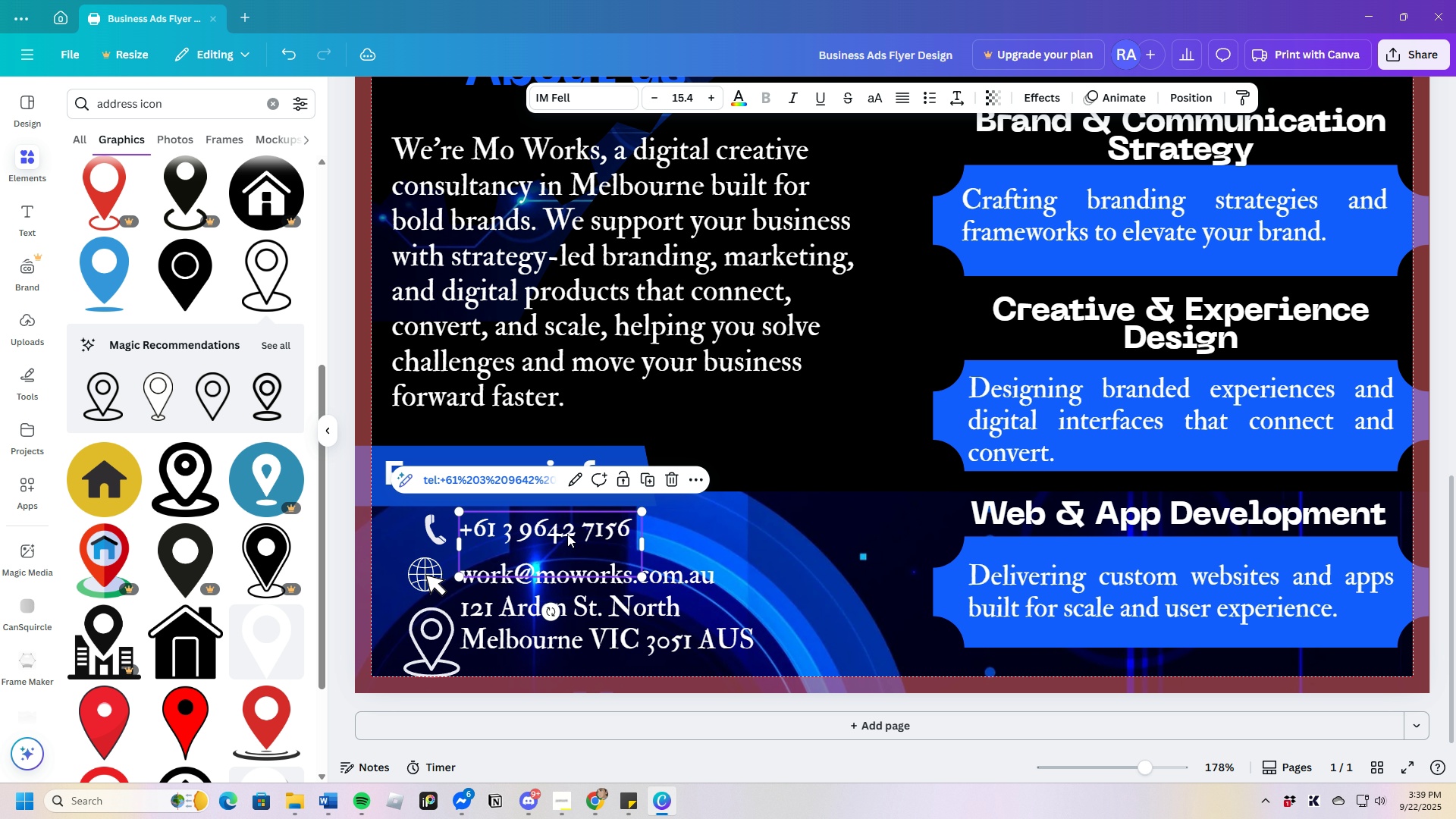 
left_click_drag(start_coordinate=[561, 532], to_coordinate=[580, 537])
 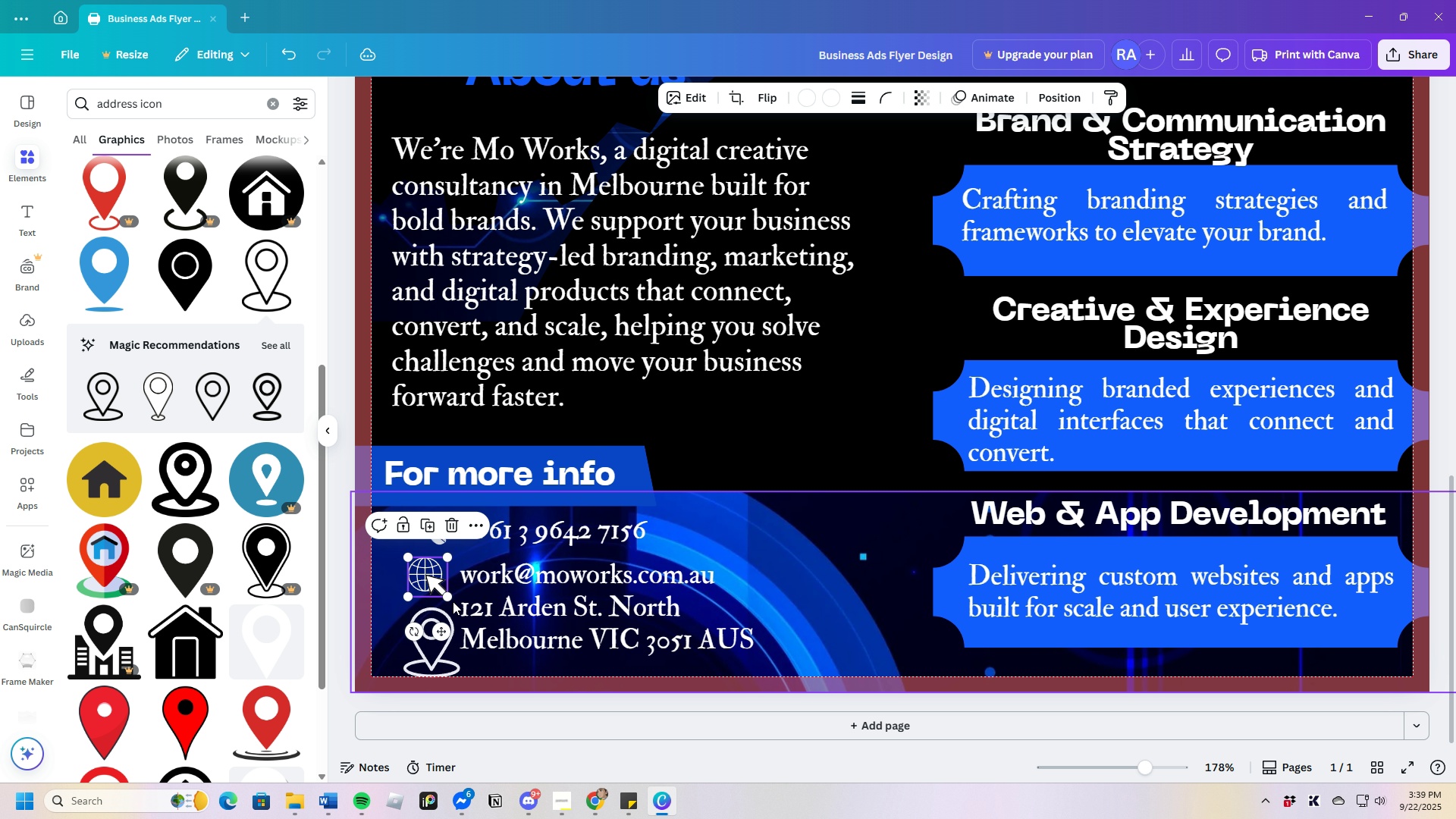 
left_click_drag(start_coordinate=[447, 595], to_coordinate=[441, 585])
 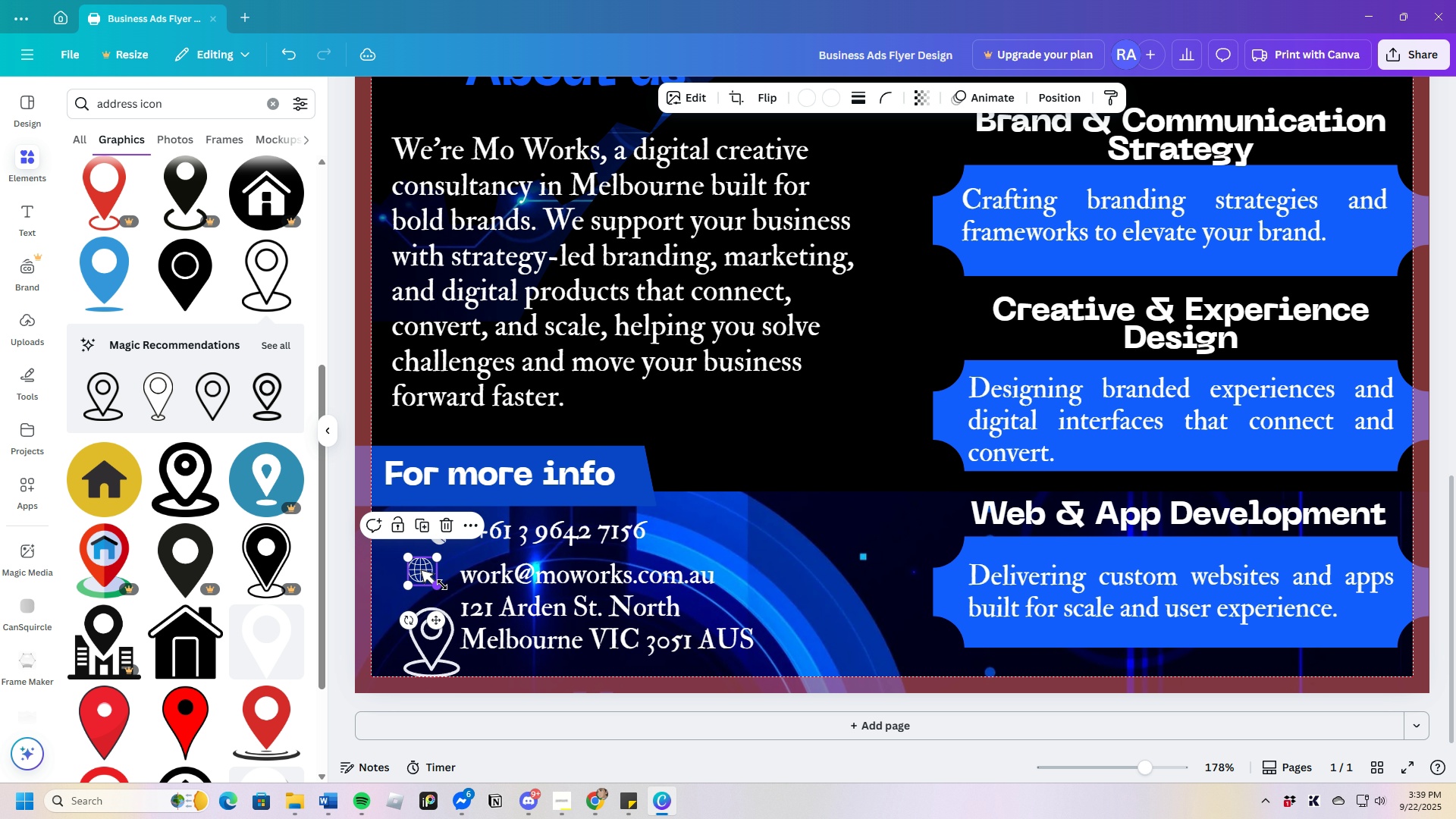 
left_click_drag(start_coordinate=[441, 585], to_coordinate=[445, 588])
 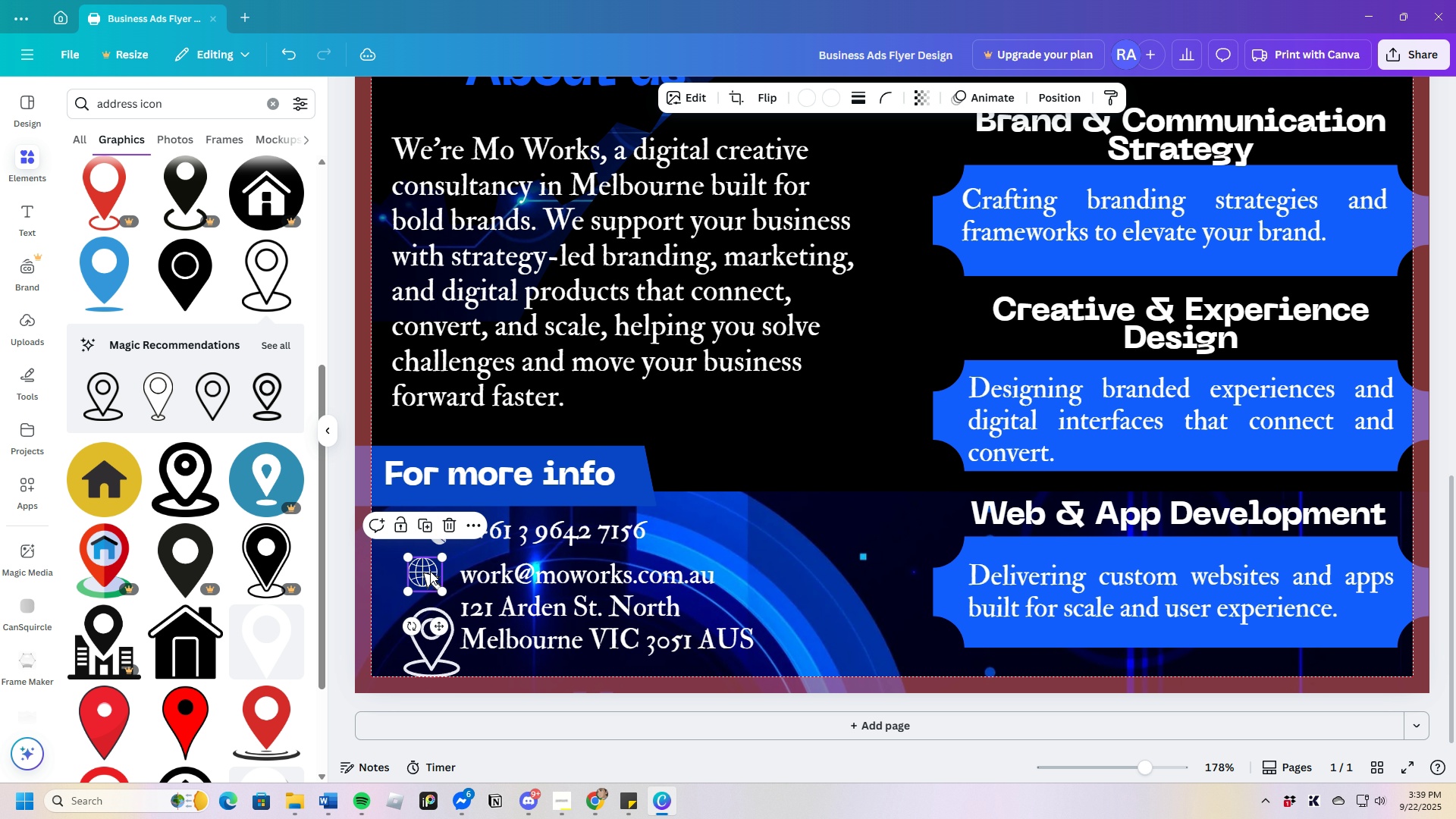 
left_click_drag(start_coordinate=[430, 571], to_coordinate=[440, 574])
 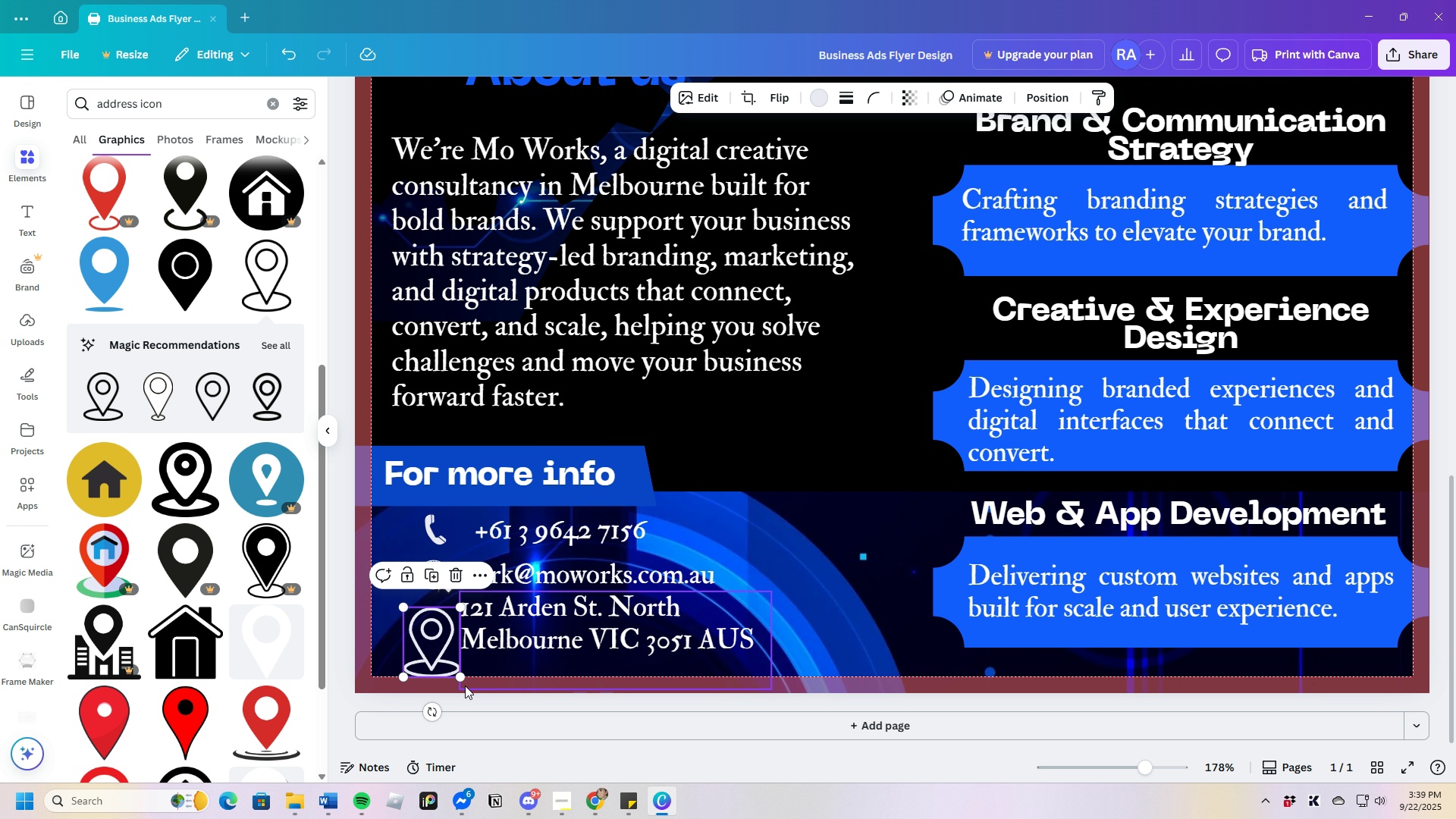 
left_click_drag(start_coordinate=[462, 677], to_coordinate=[441, 651])
 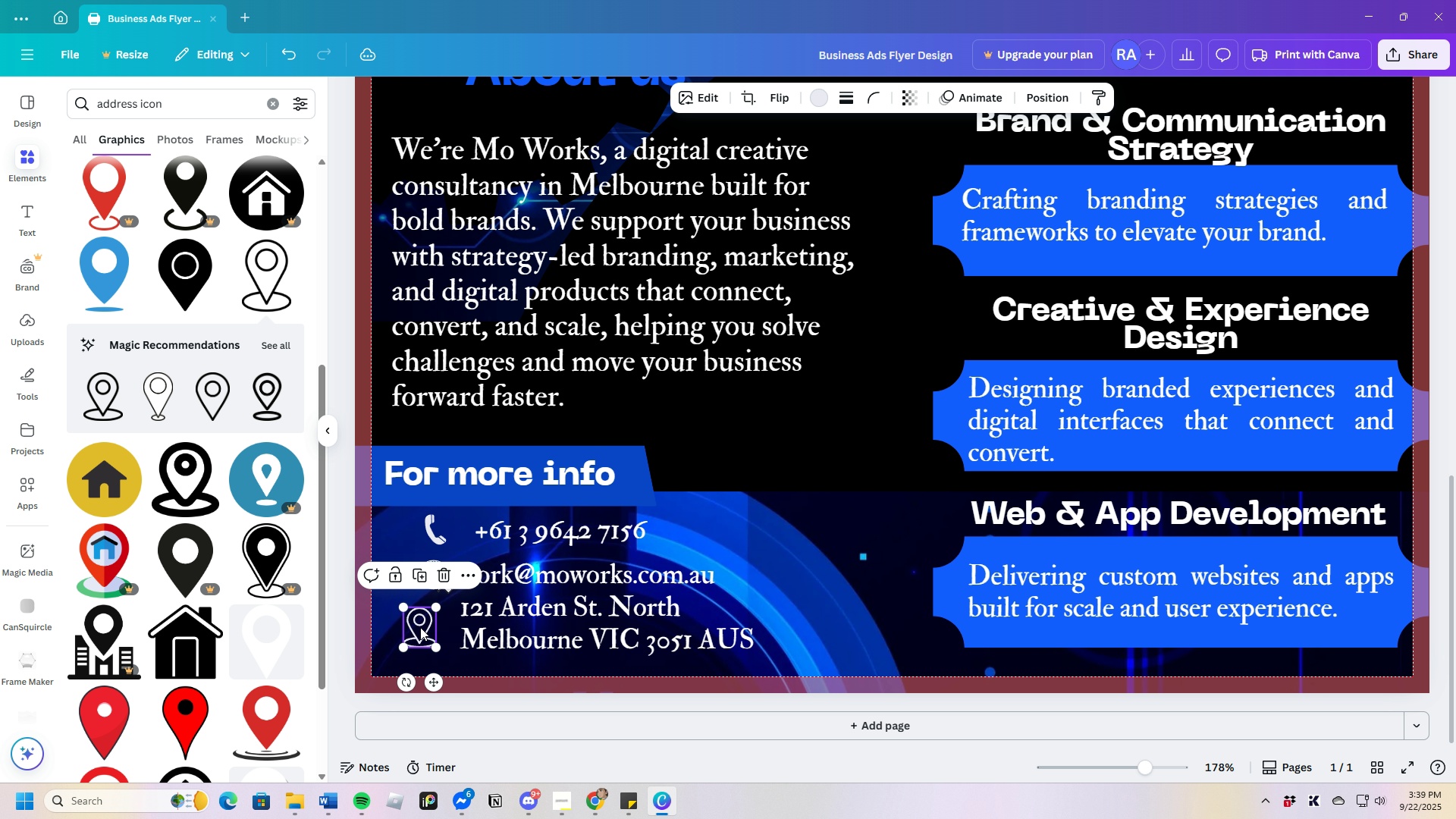 
left_click_drag(start_coordinate=[420, 627], to_coordinate=[430, 629])
 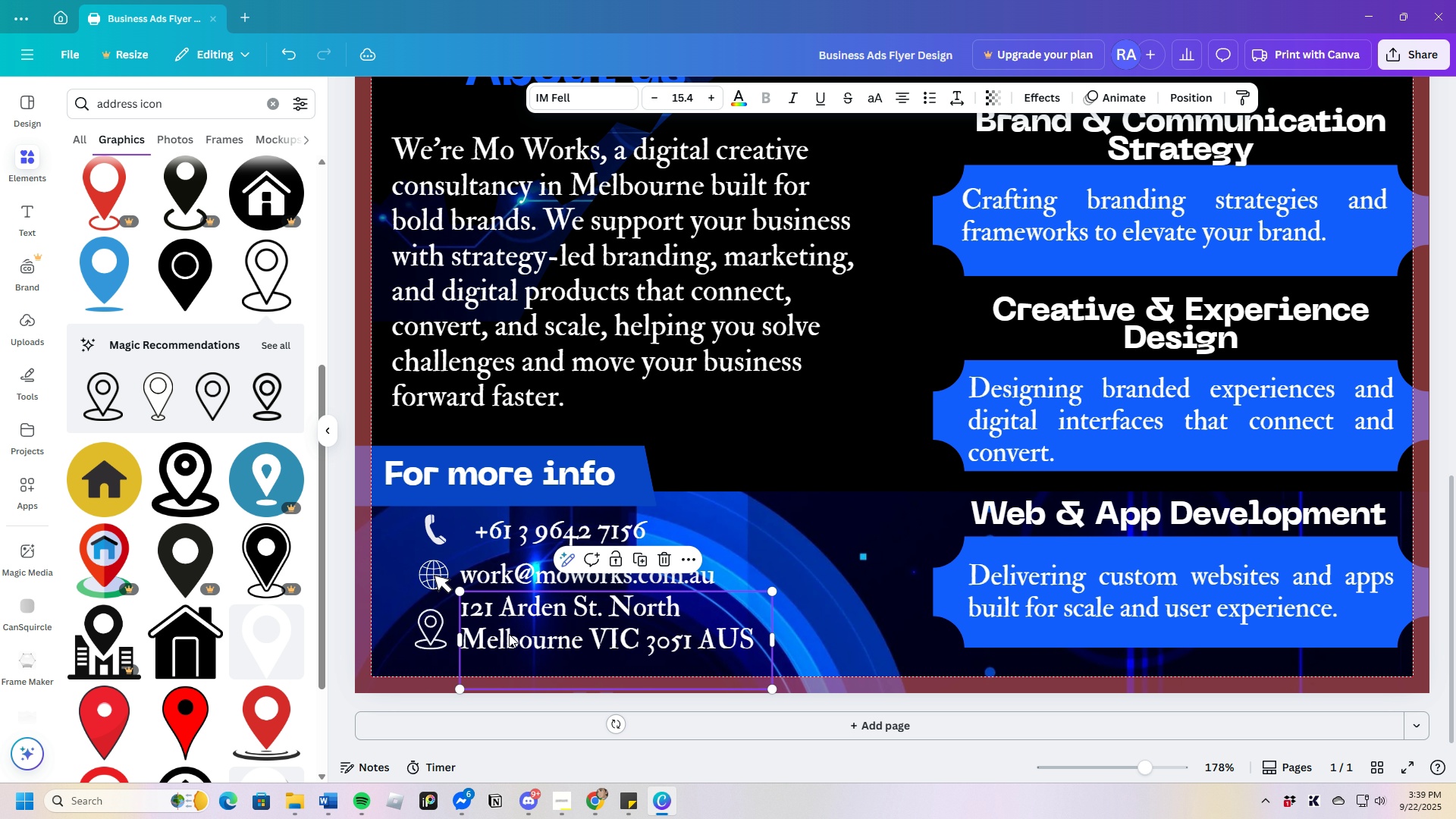 
left_click([509, 634])
 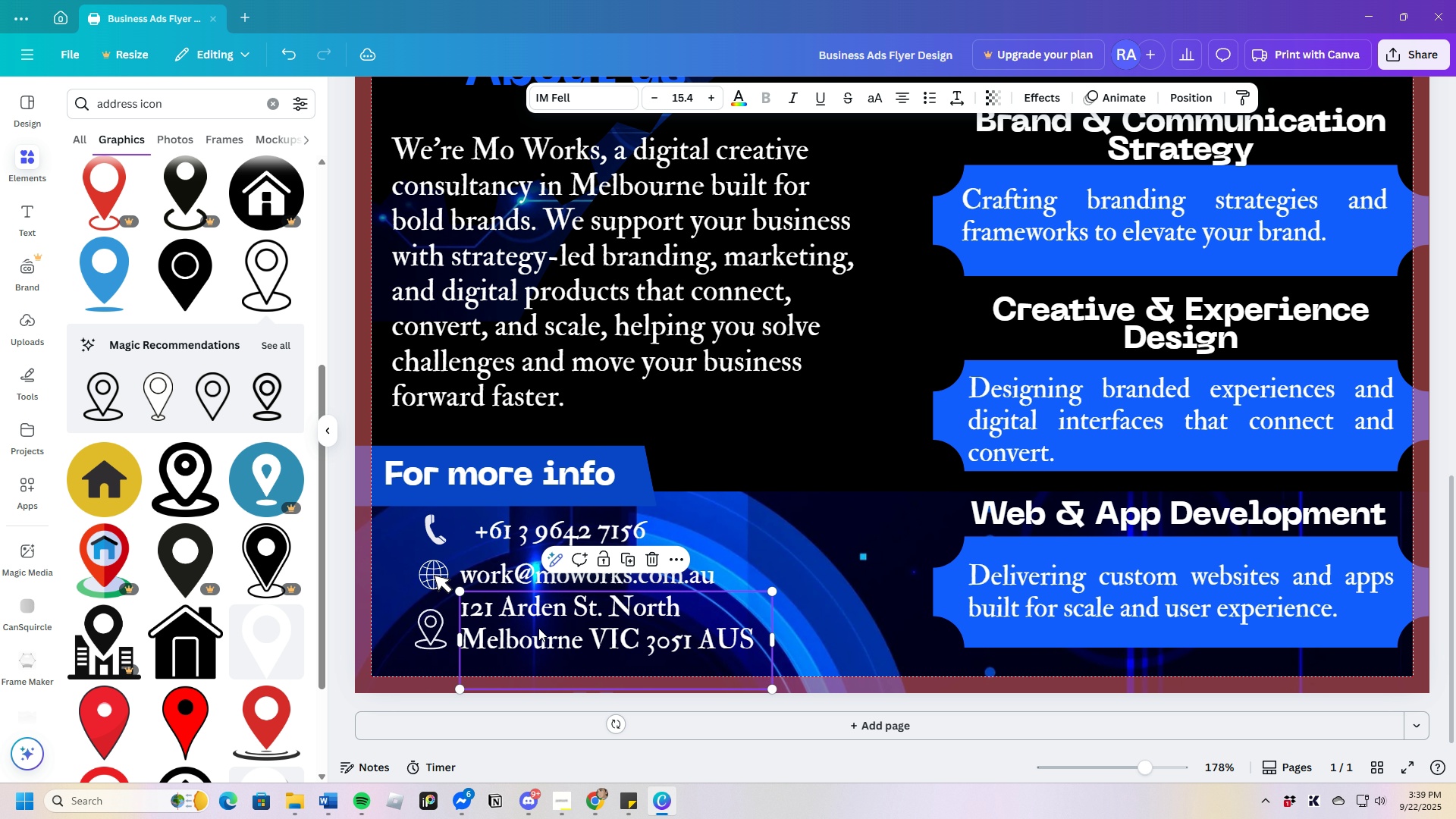 
left_click_drag(start_coordinate=[538, 628], to_coordinate=[557, 636])
 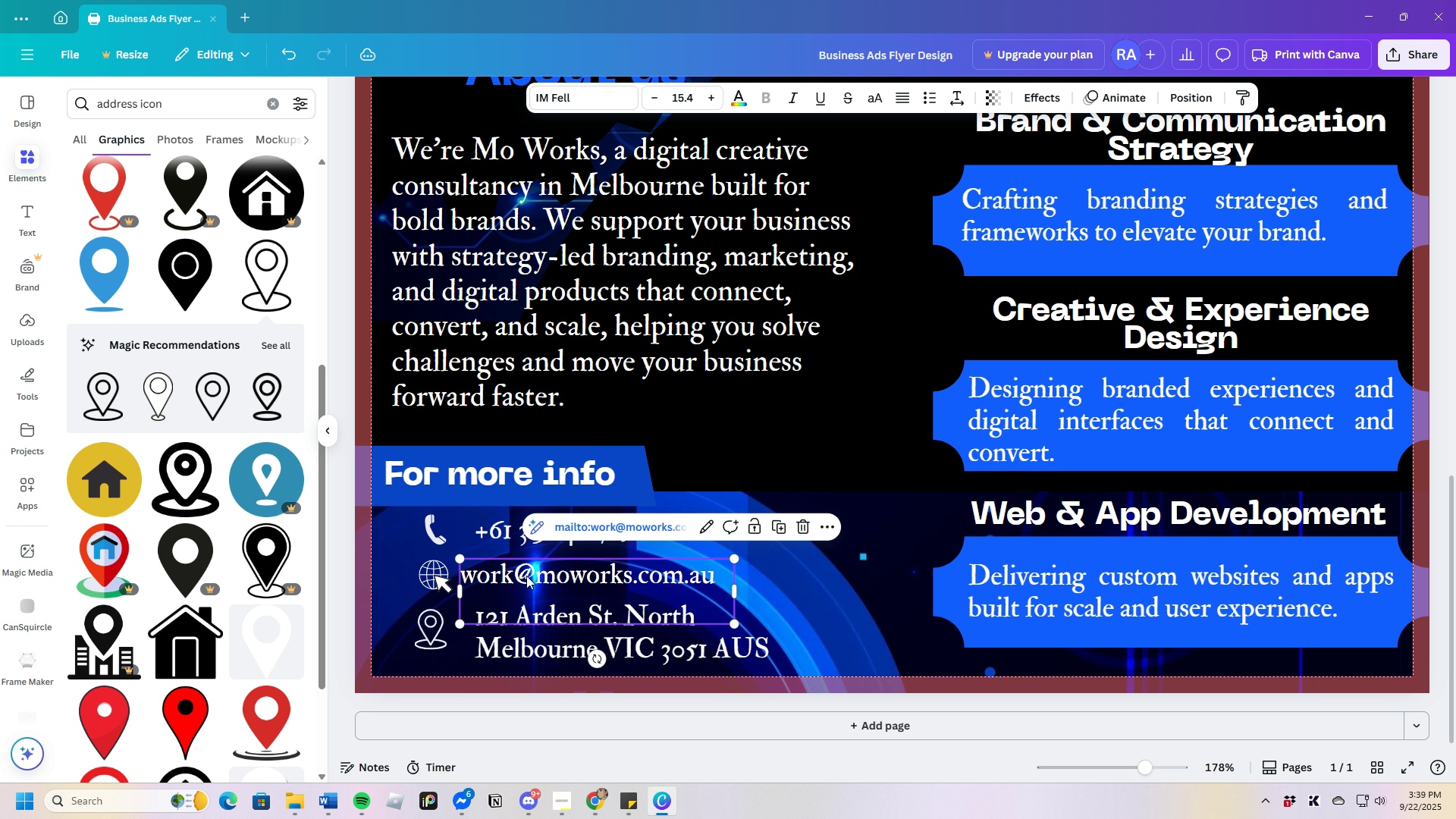 
left_click([526, 576])
 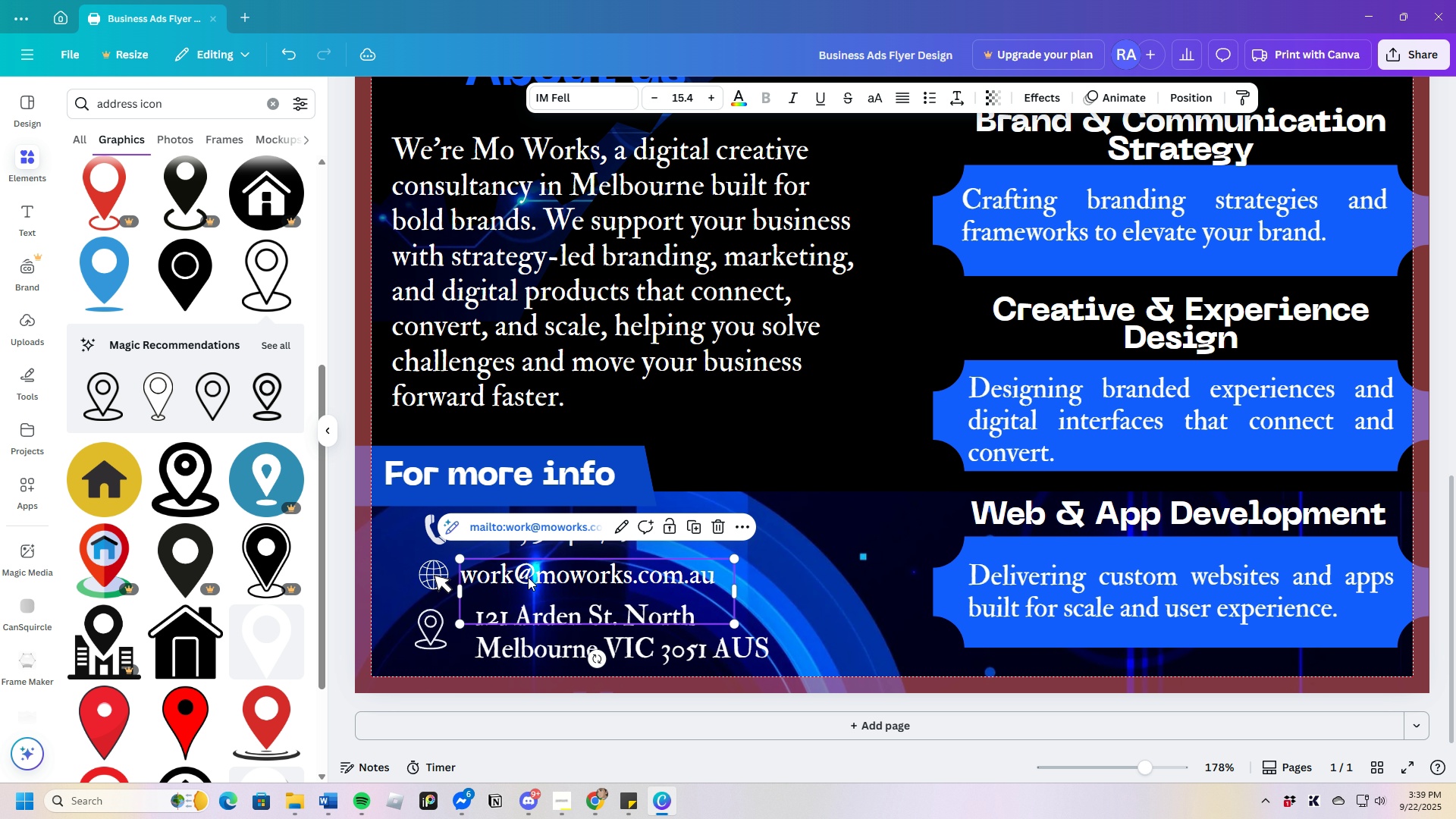 
left_click_drag(start_coordinate=[526, 576], to_coordinate=[541, 577])
 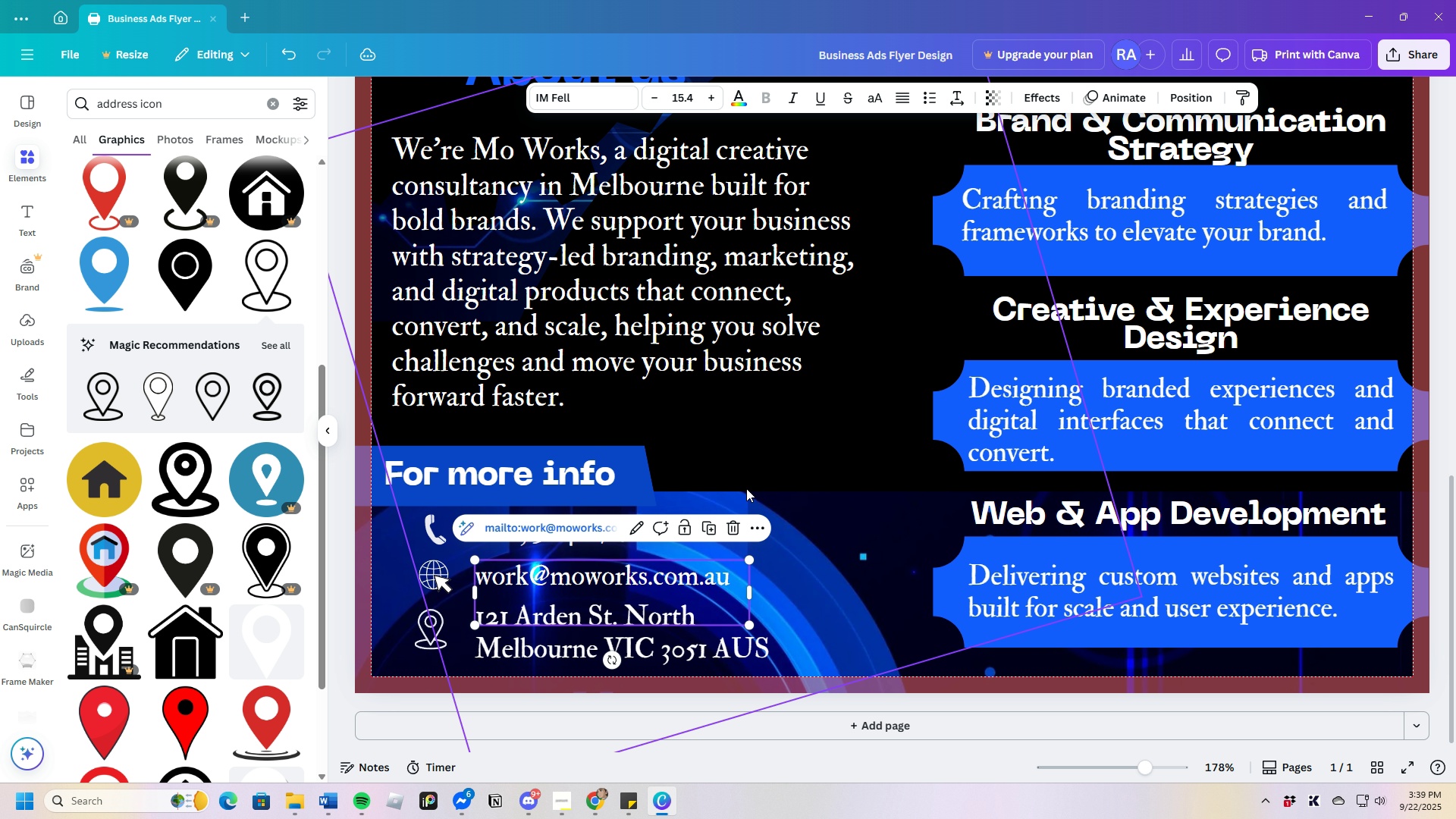 
left_click([746, 488])
 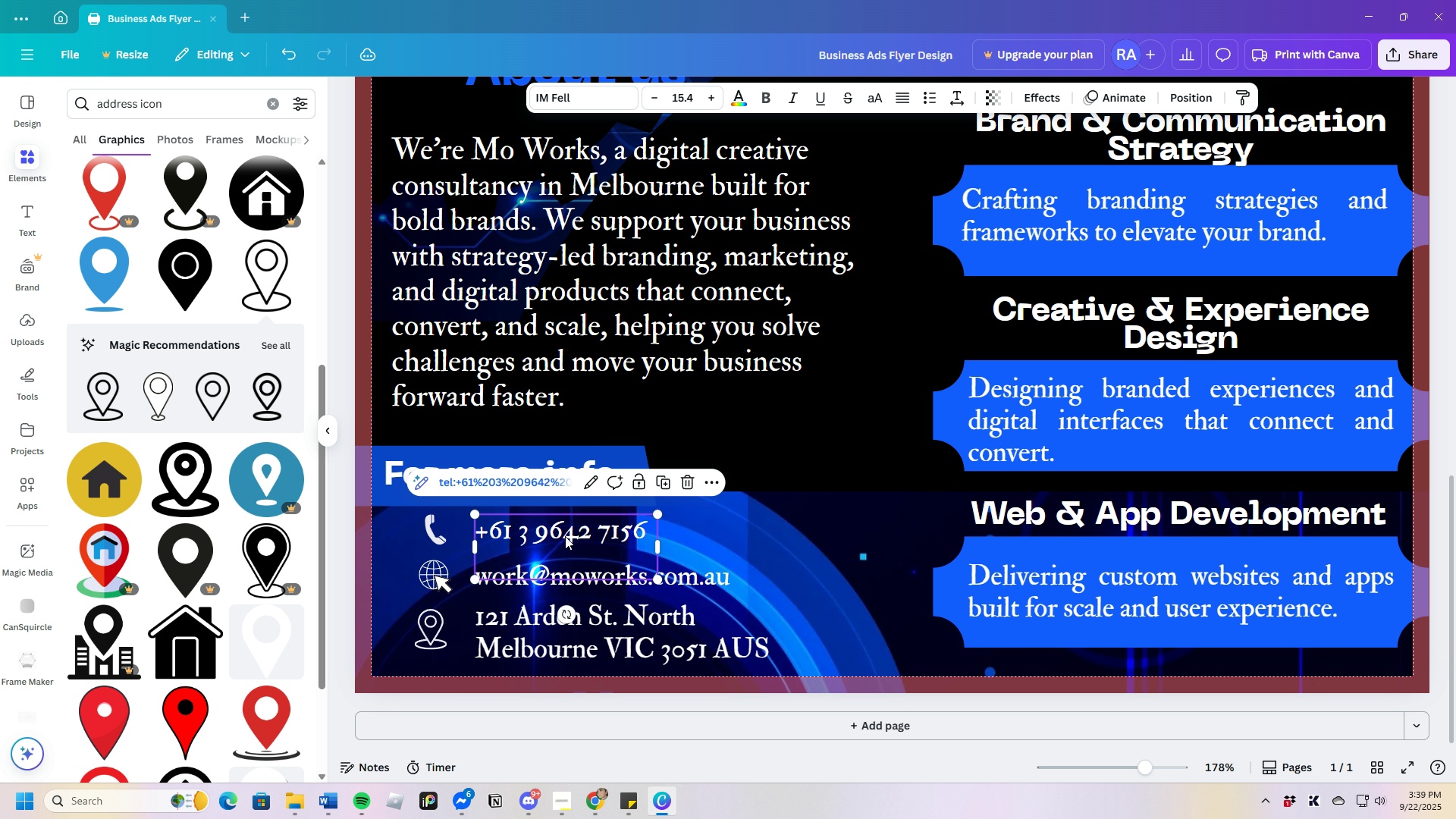 
left_click([565, 536])
 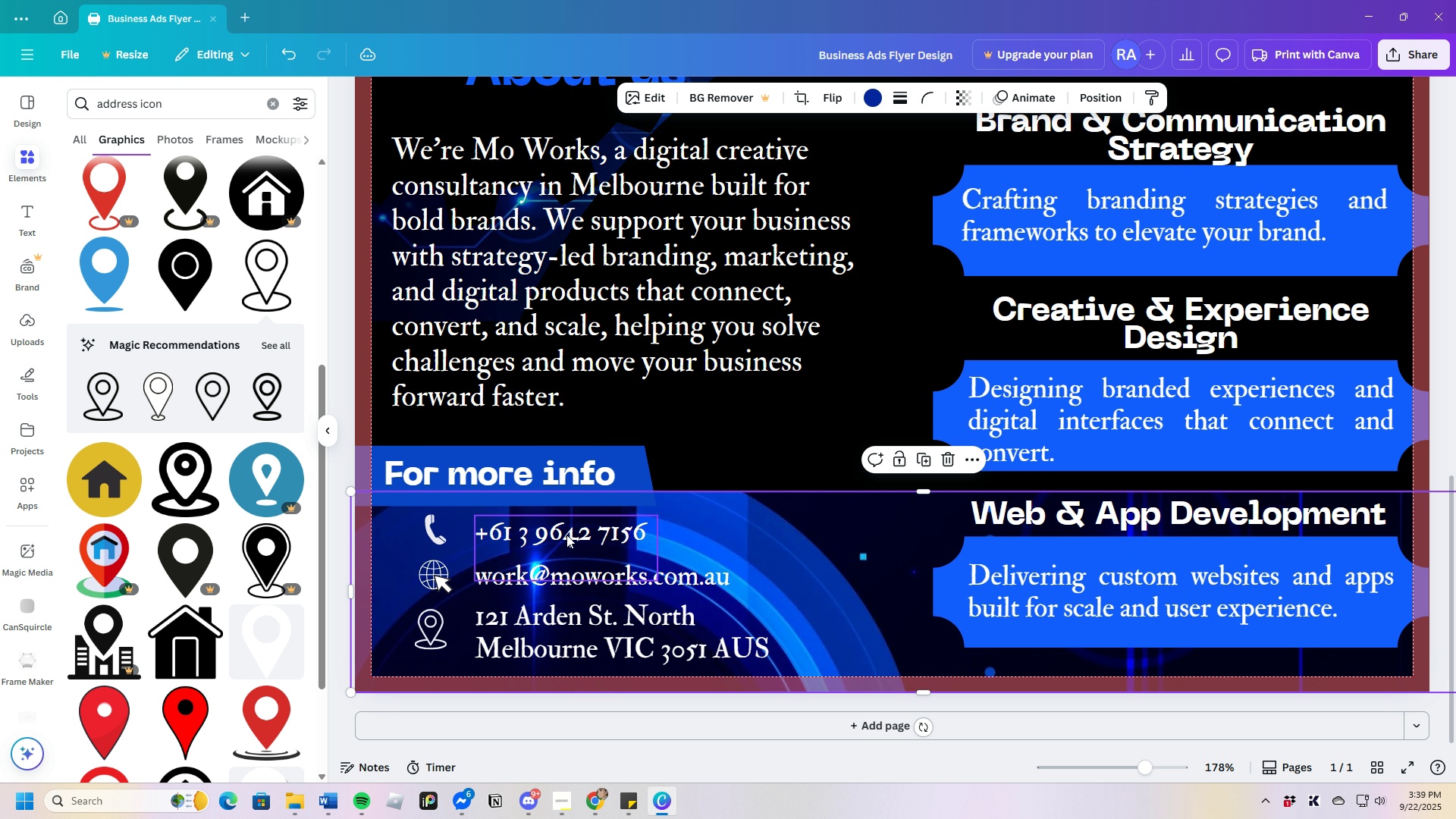 
left_click([716, 516])
 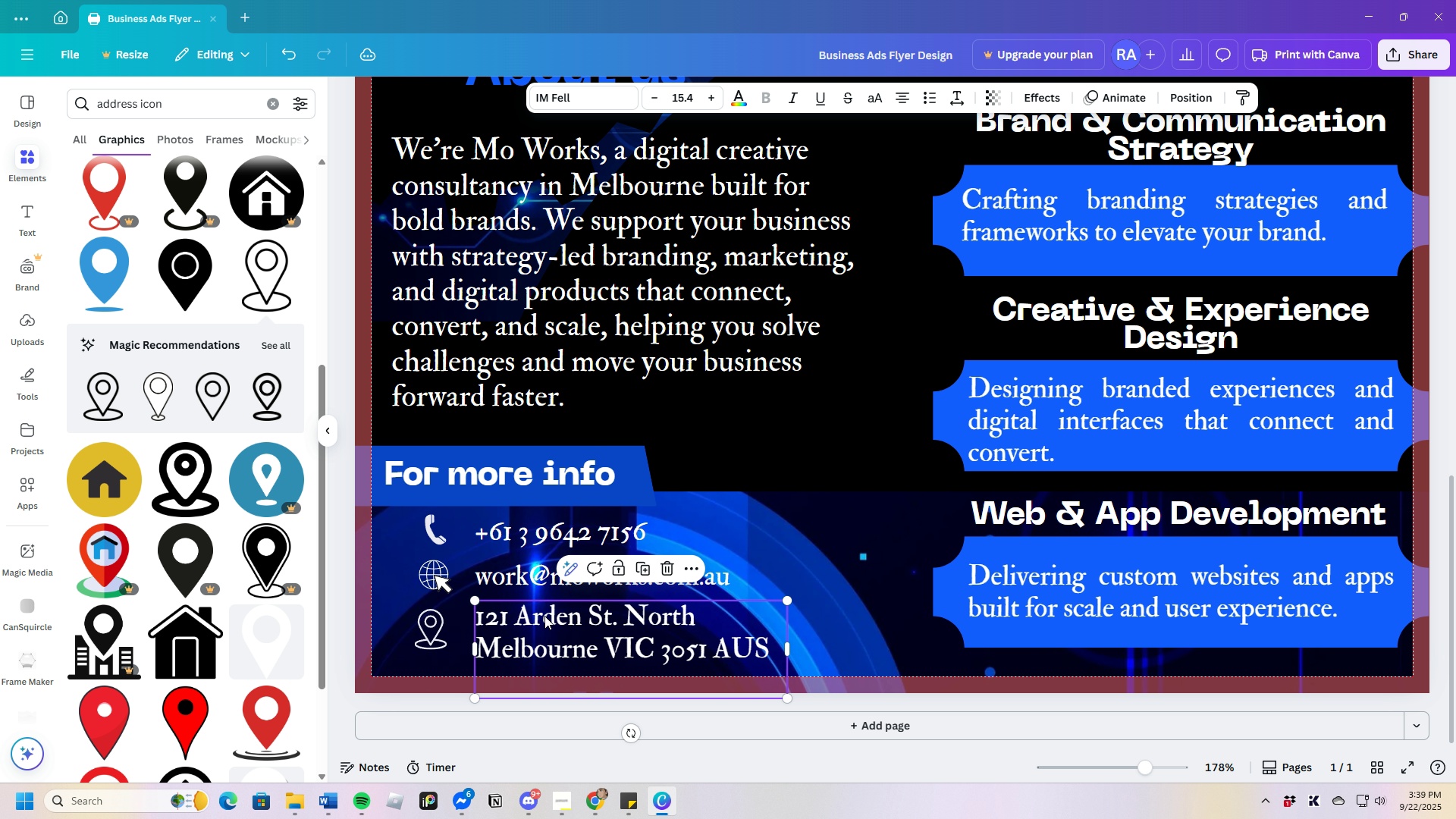 
wait(6.4)
 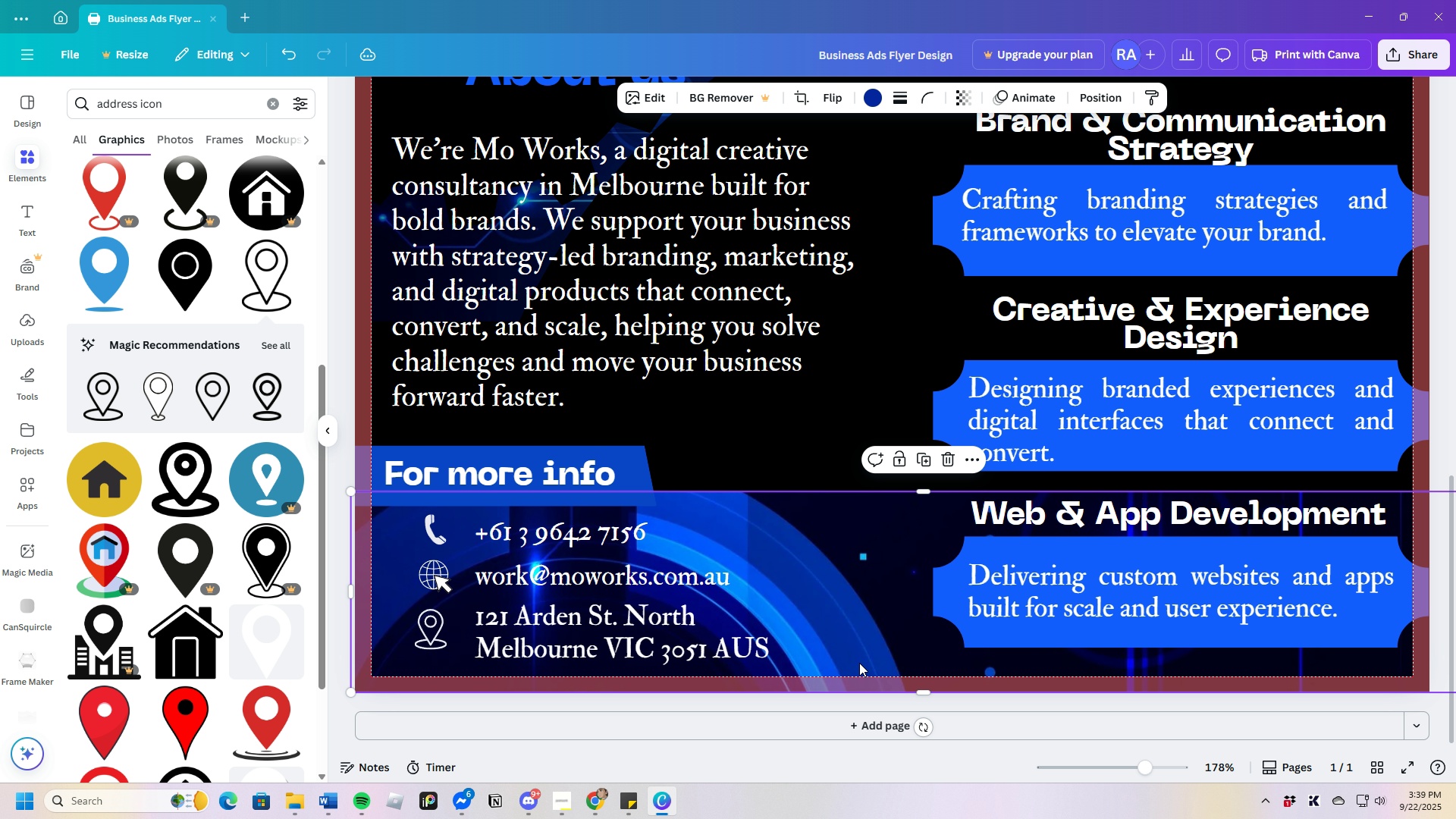 
left_click([501, 583])
 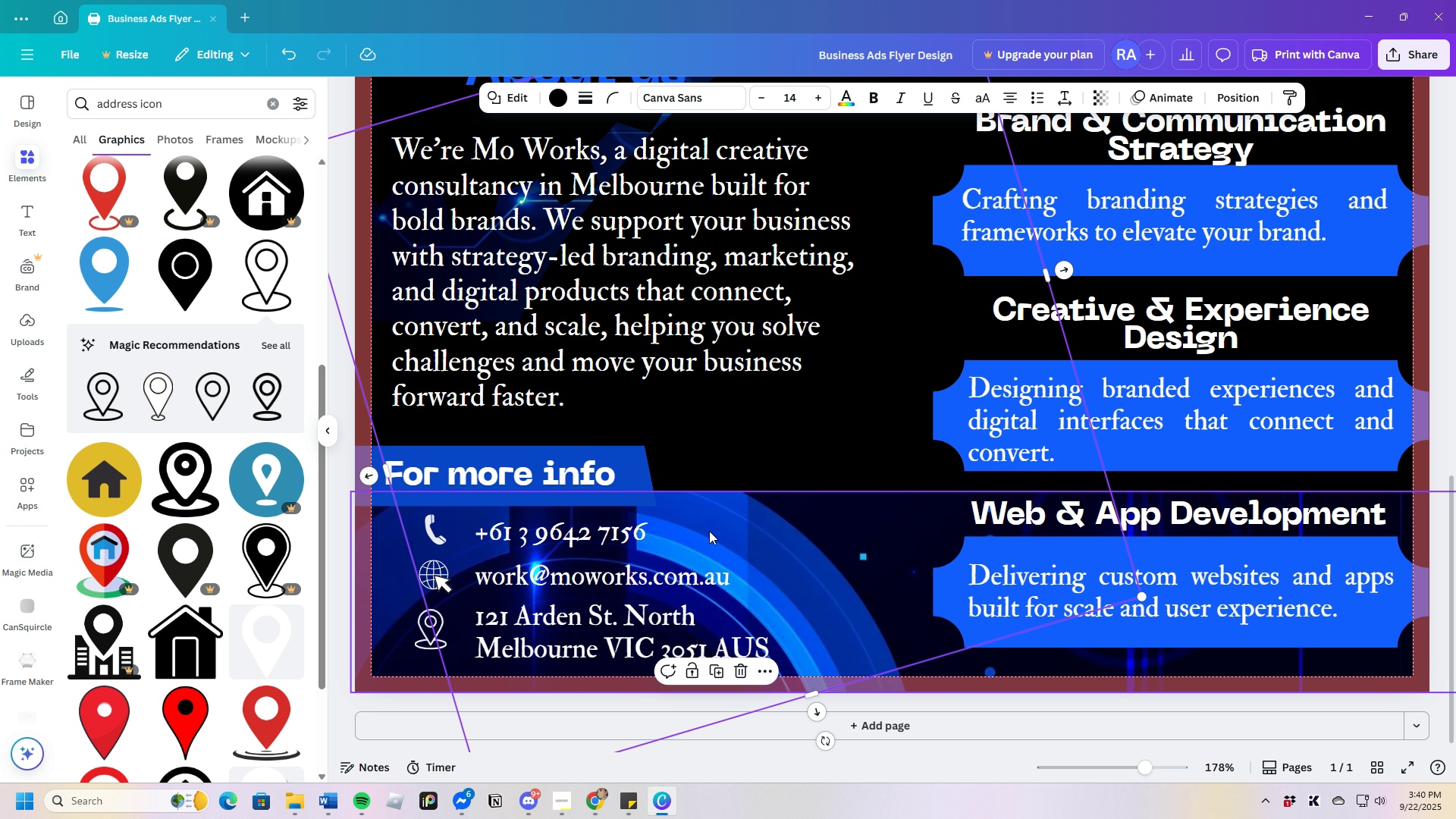 
left_click([604, 530])
 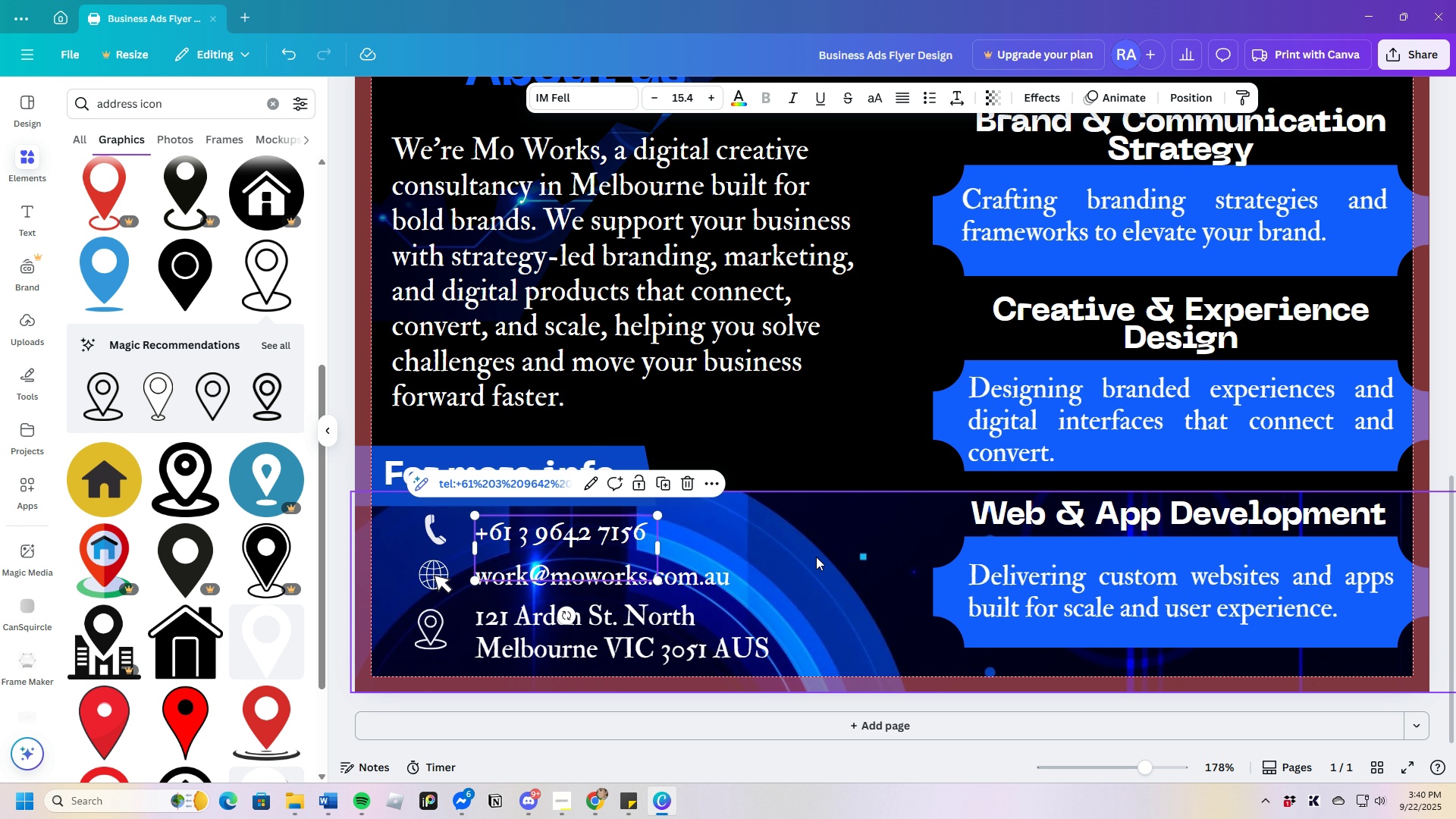 
left_click([824, 550])
 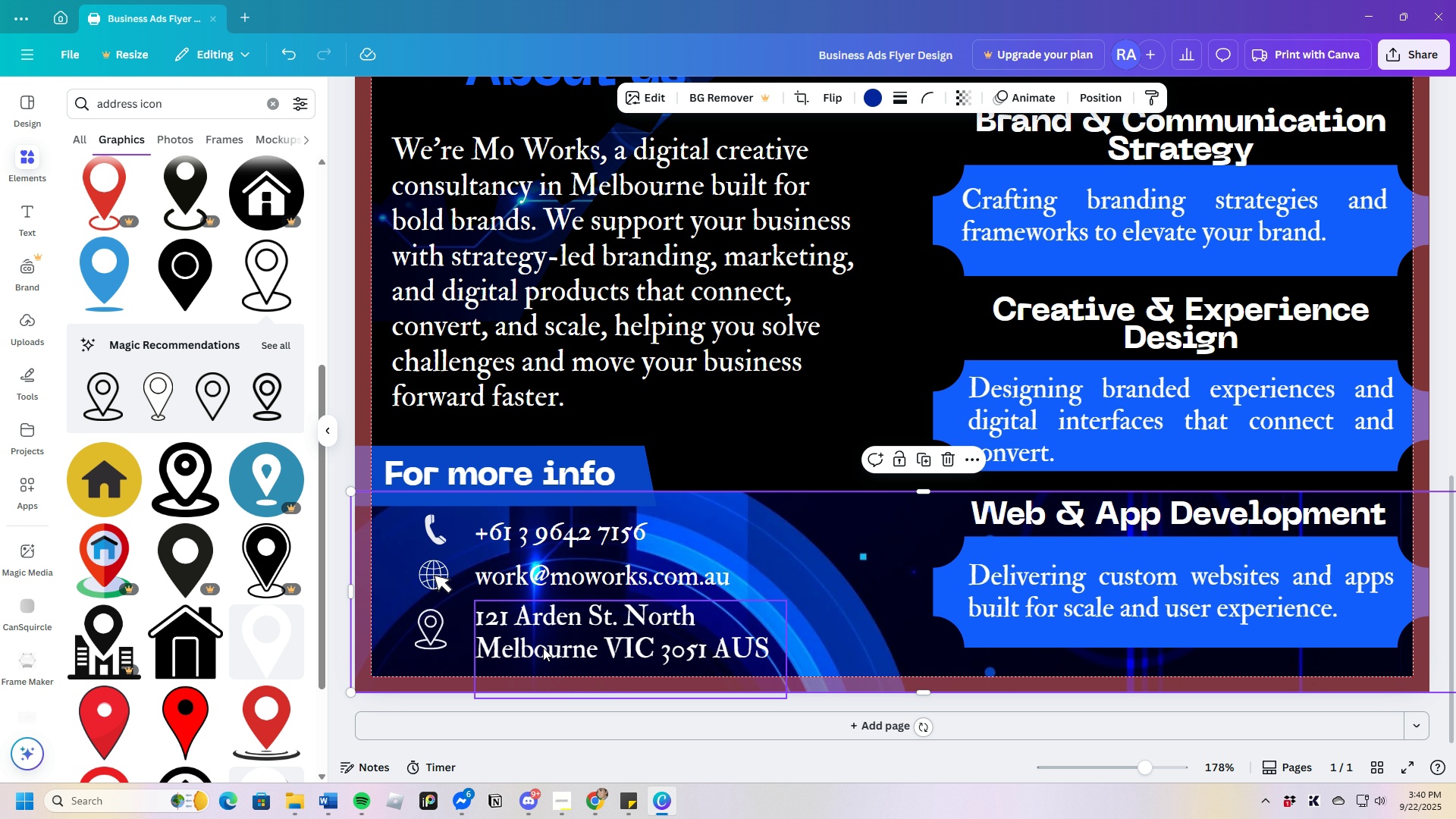 
left_click([434, 632])
 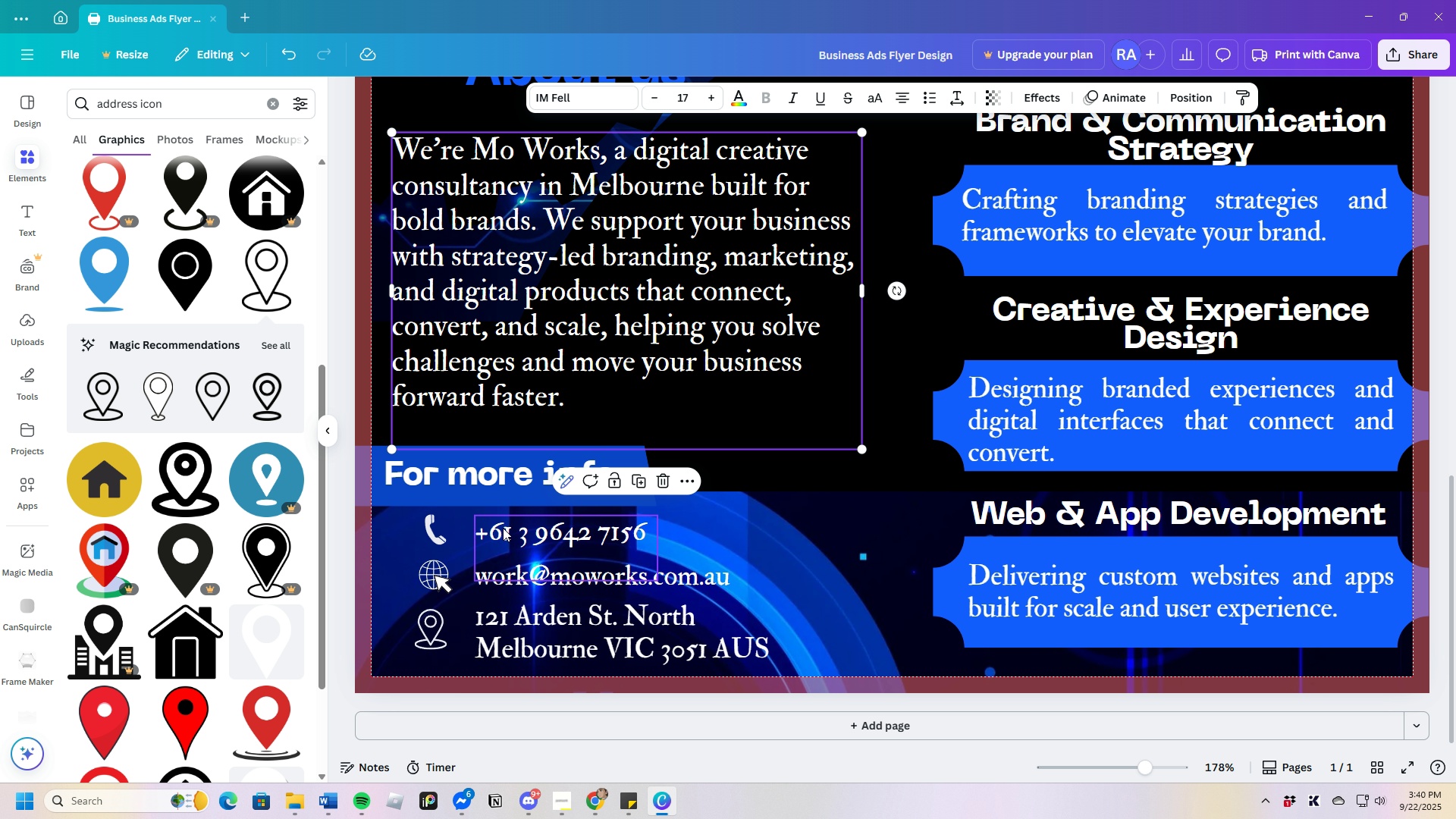 
left_click([438, 521])
 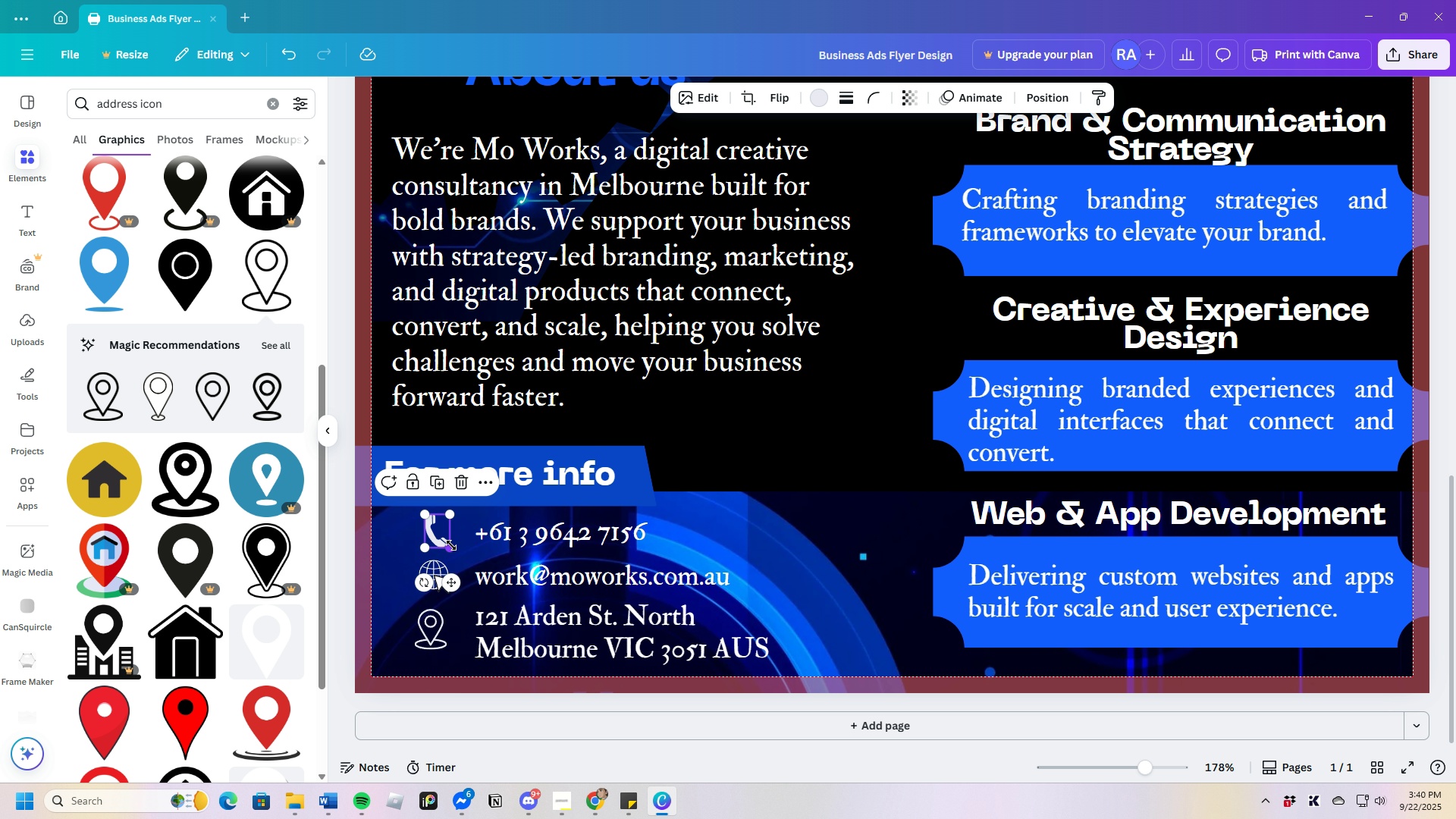 
left_click([435, 568])
 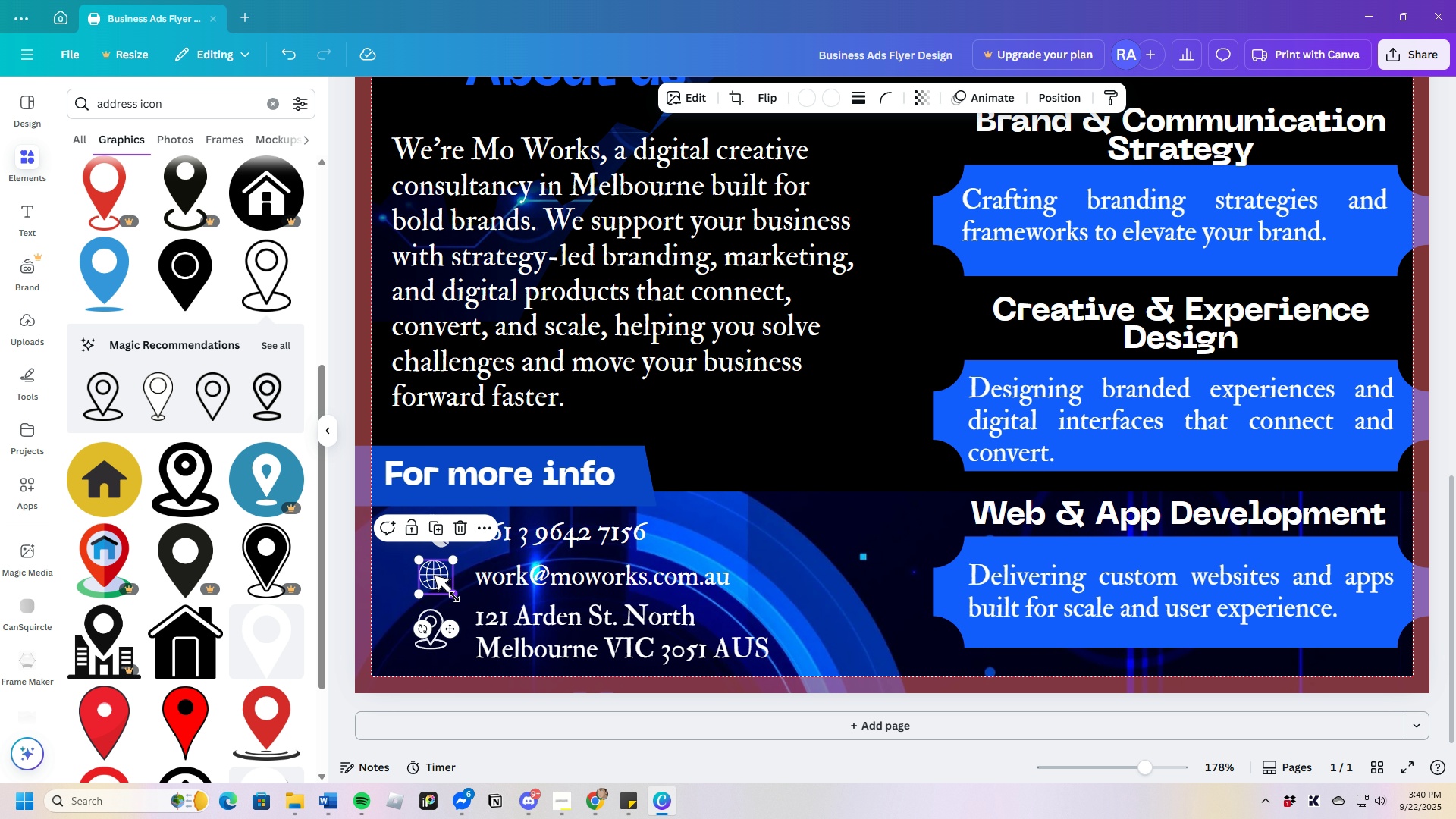 
left_click_drag(start_coordinate=[454, 597], to_coordinate=[456, 601])
 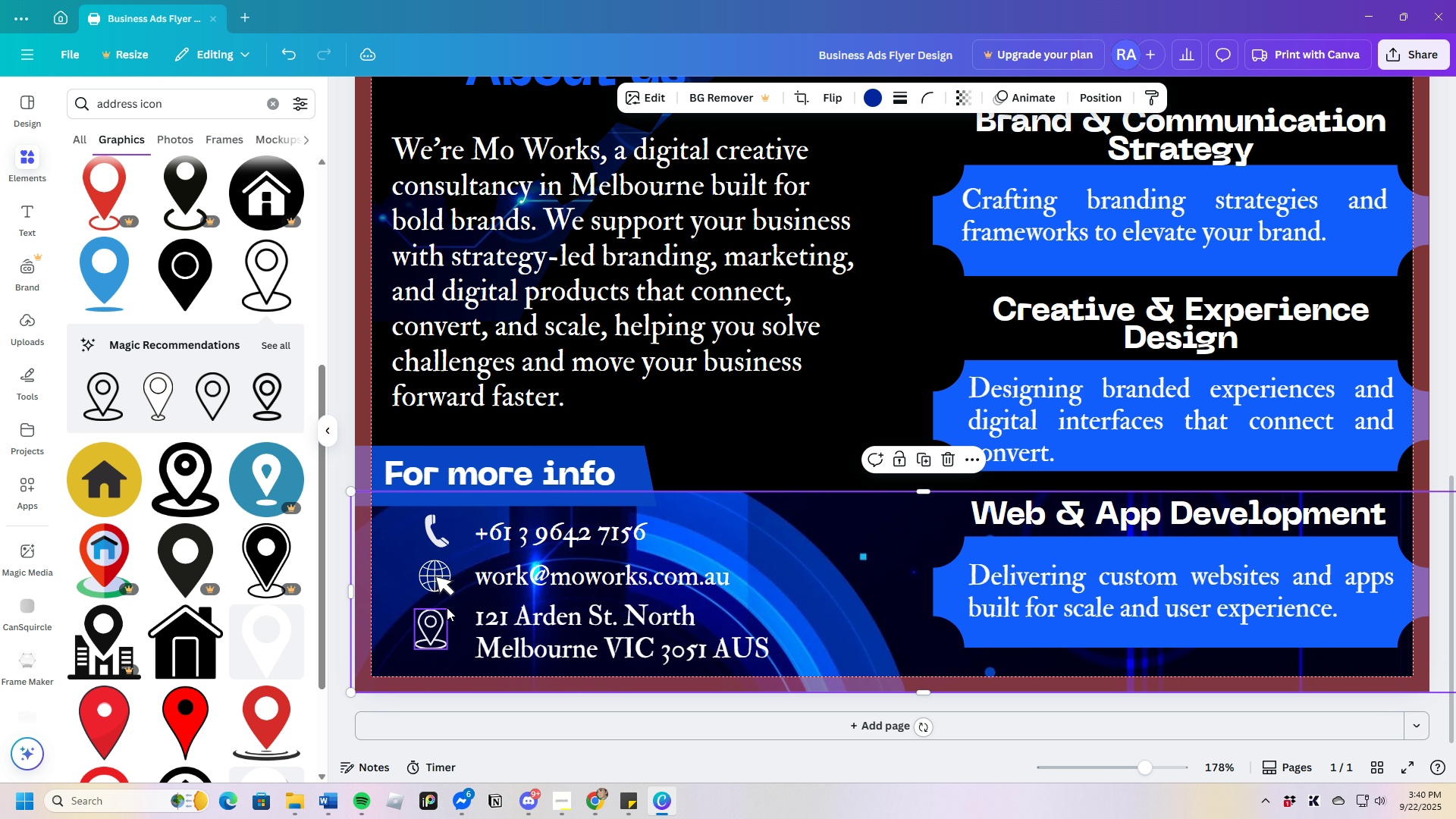 
left_click_drag(start_coordinate=[445, 585], to_coordinate=[438, 585])
 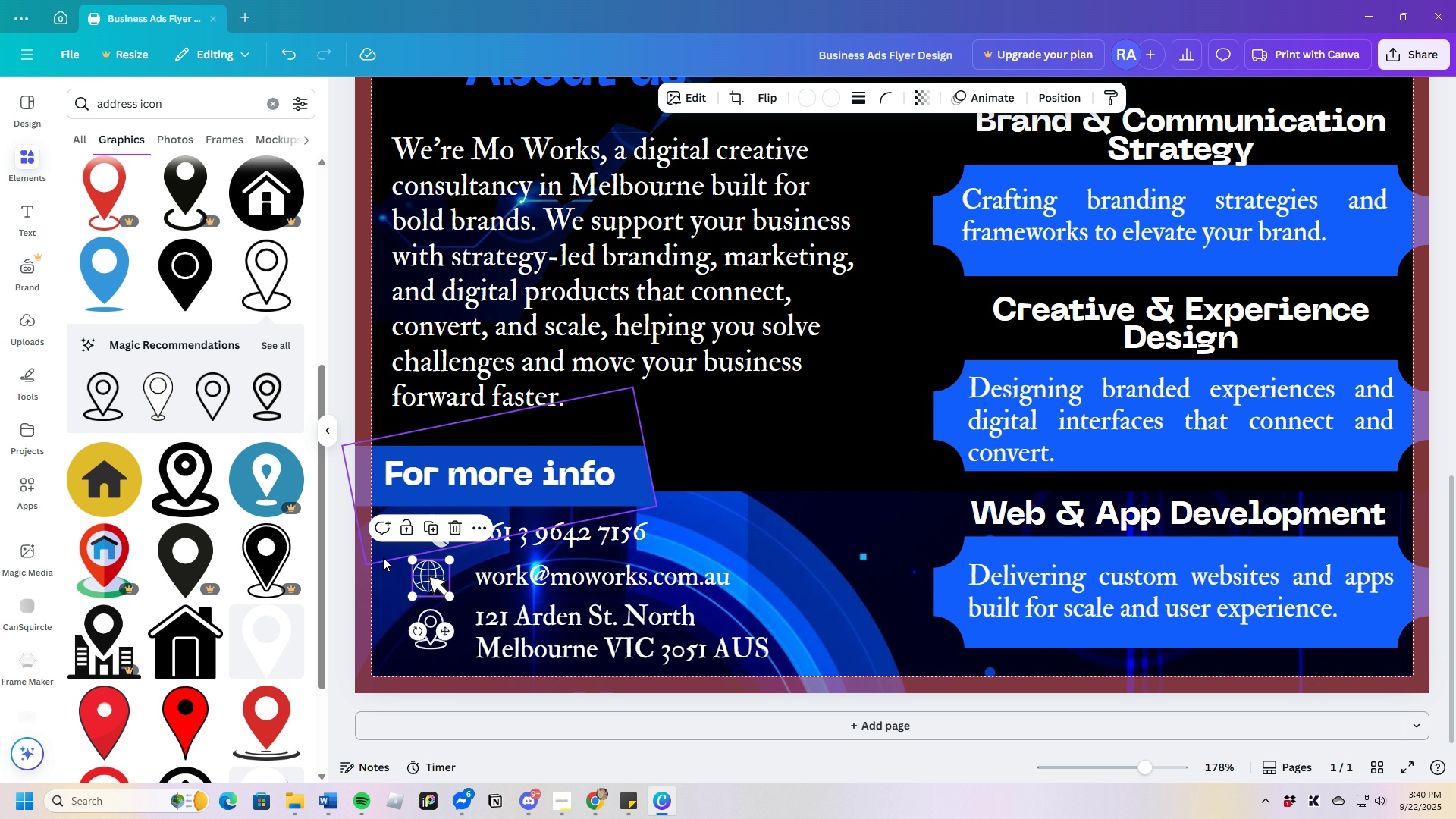 
left_click([384, 558])
 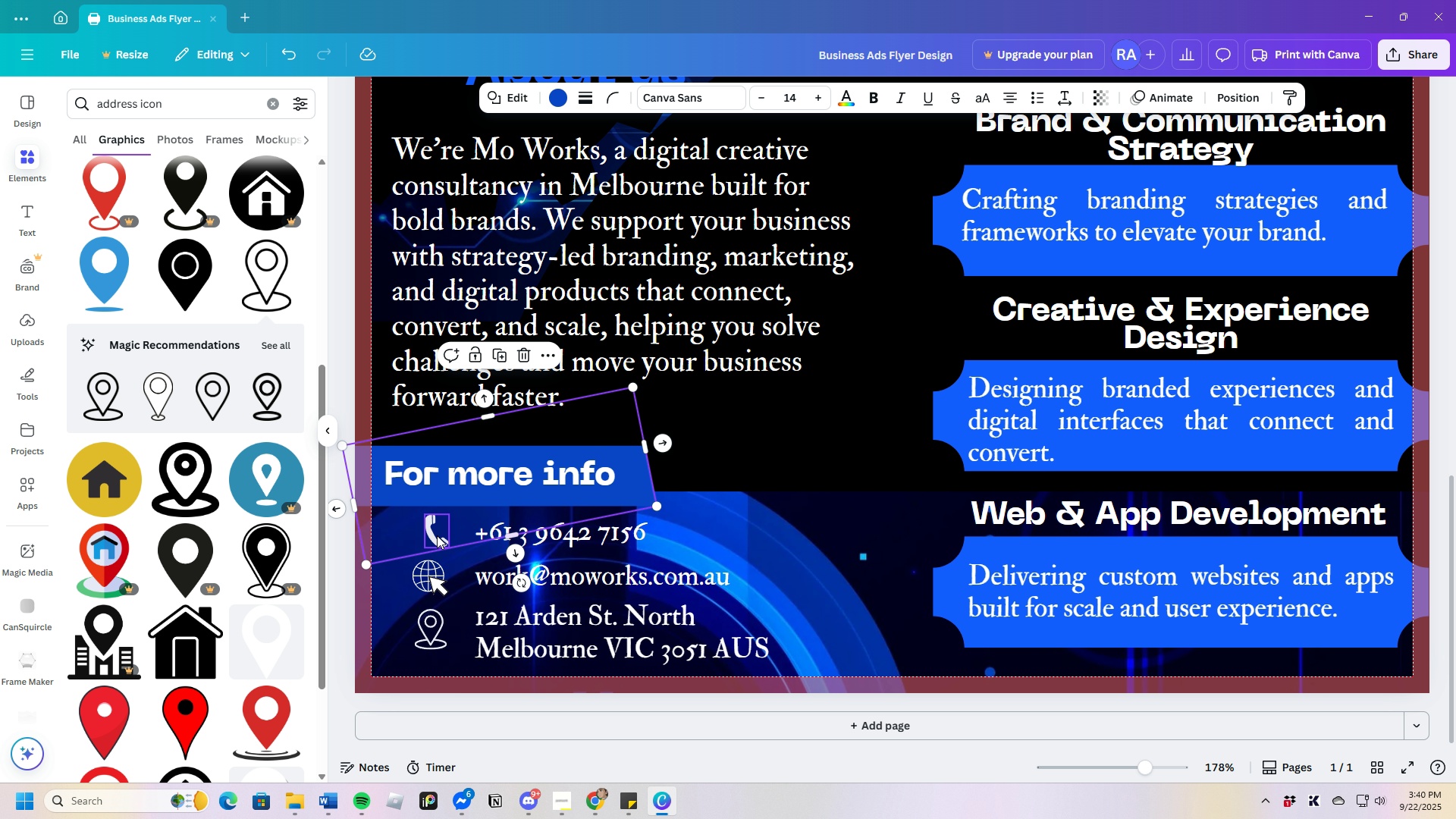 
left_click([437, 535])
 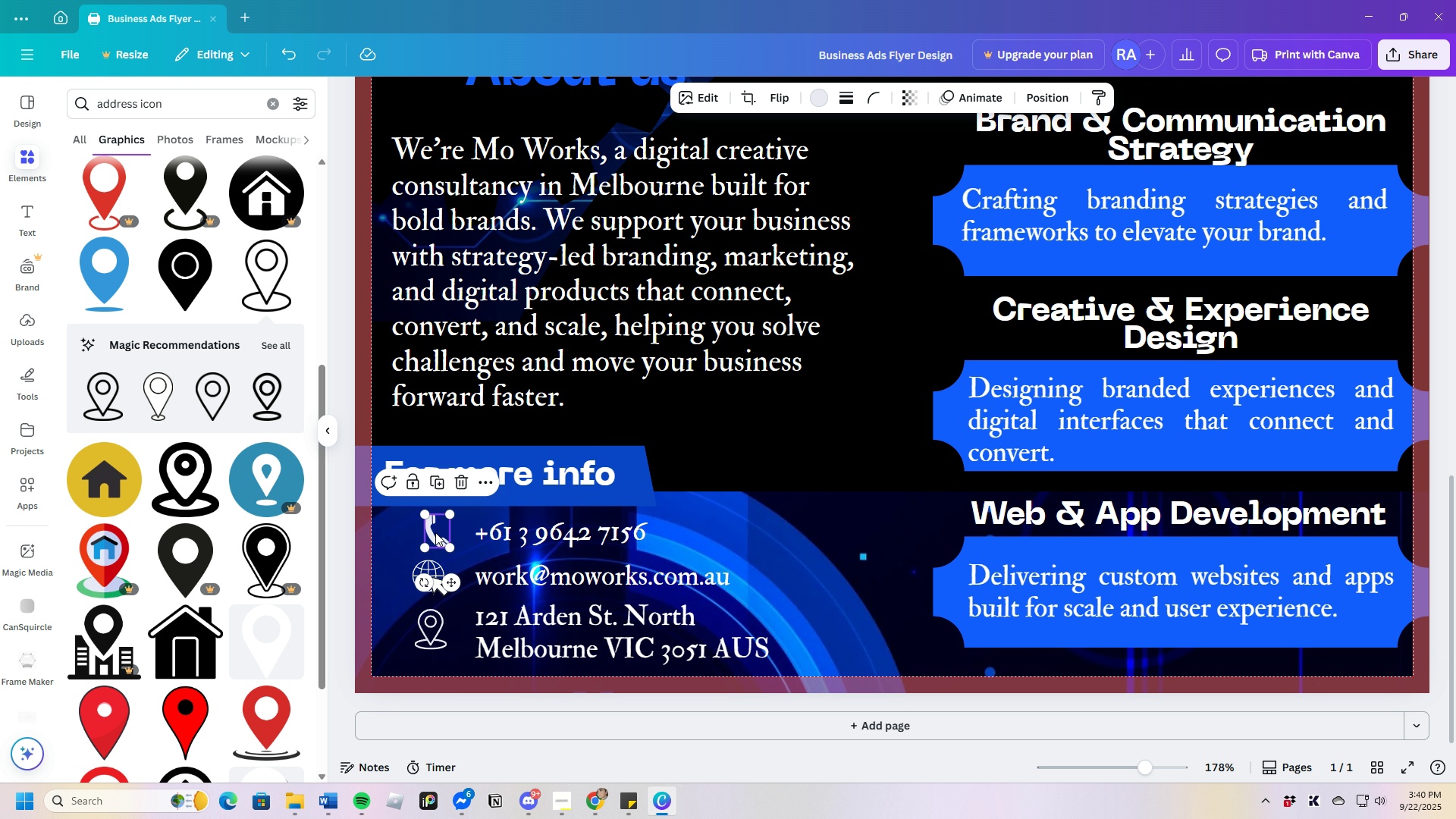 
left_click_drag(start_coordinate=[435, 533], to_coordinate=[428, 532])
 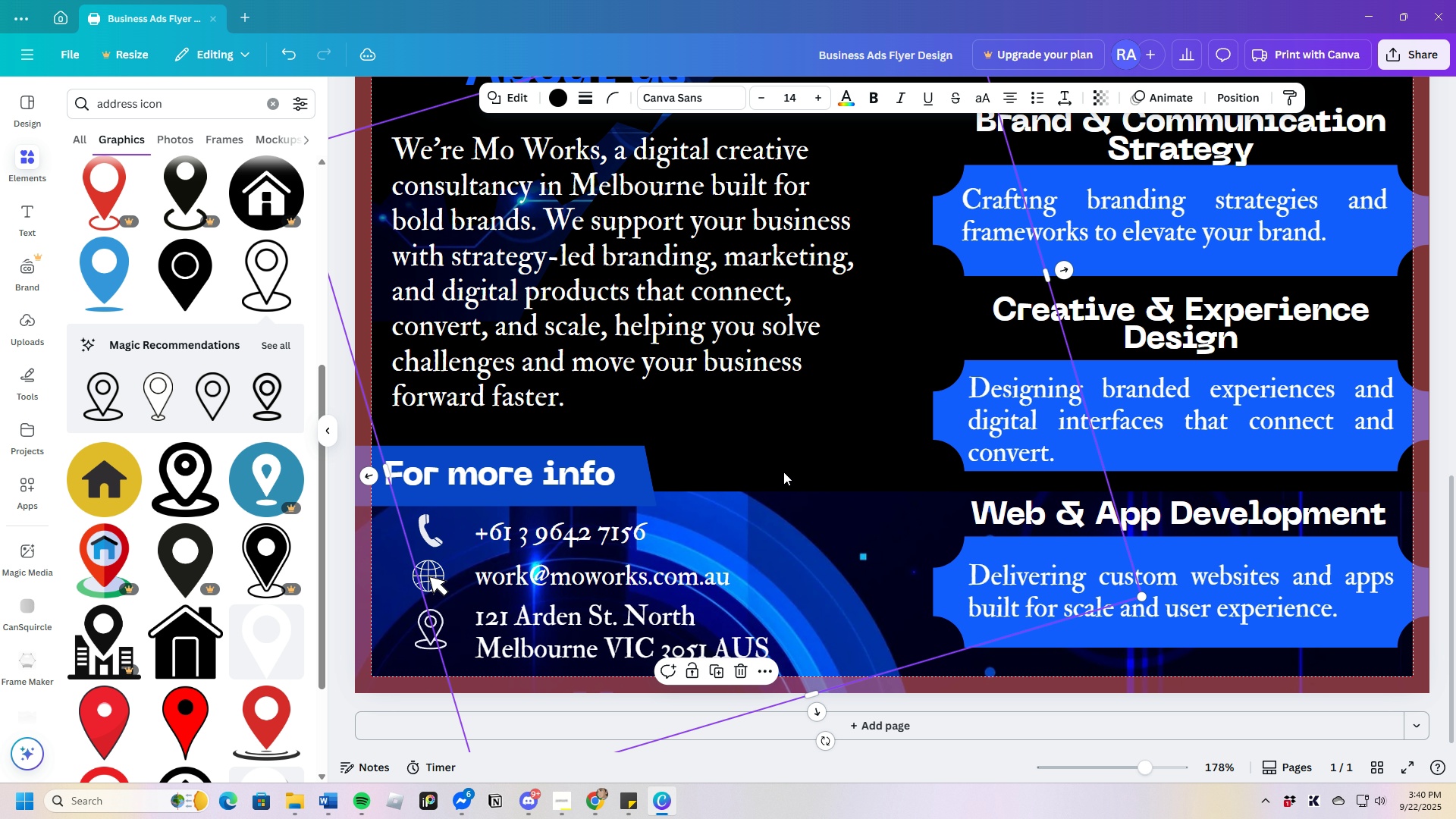 
left_click([783, 472])
 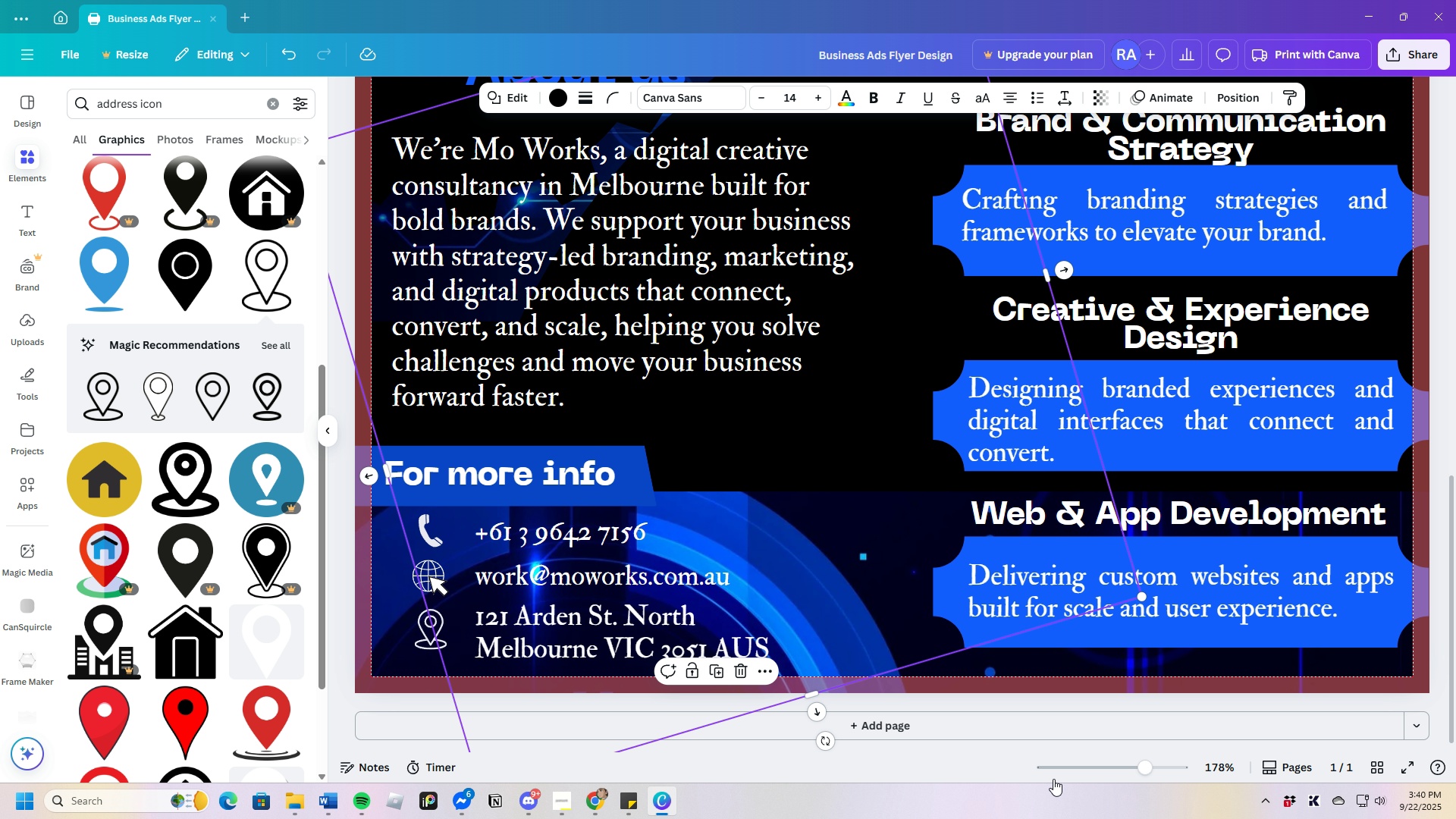 
left_click_drag(start_coordinate=[1138, 773], to_coordinate=[1123, 772])
 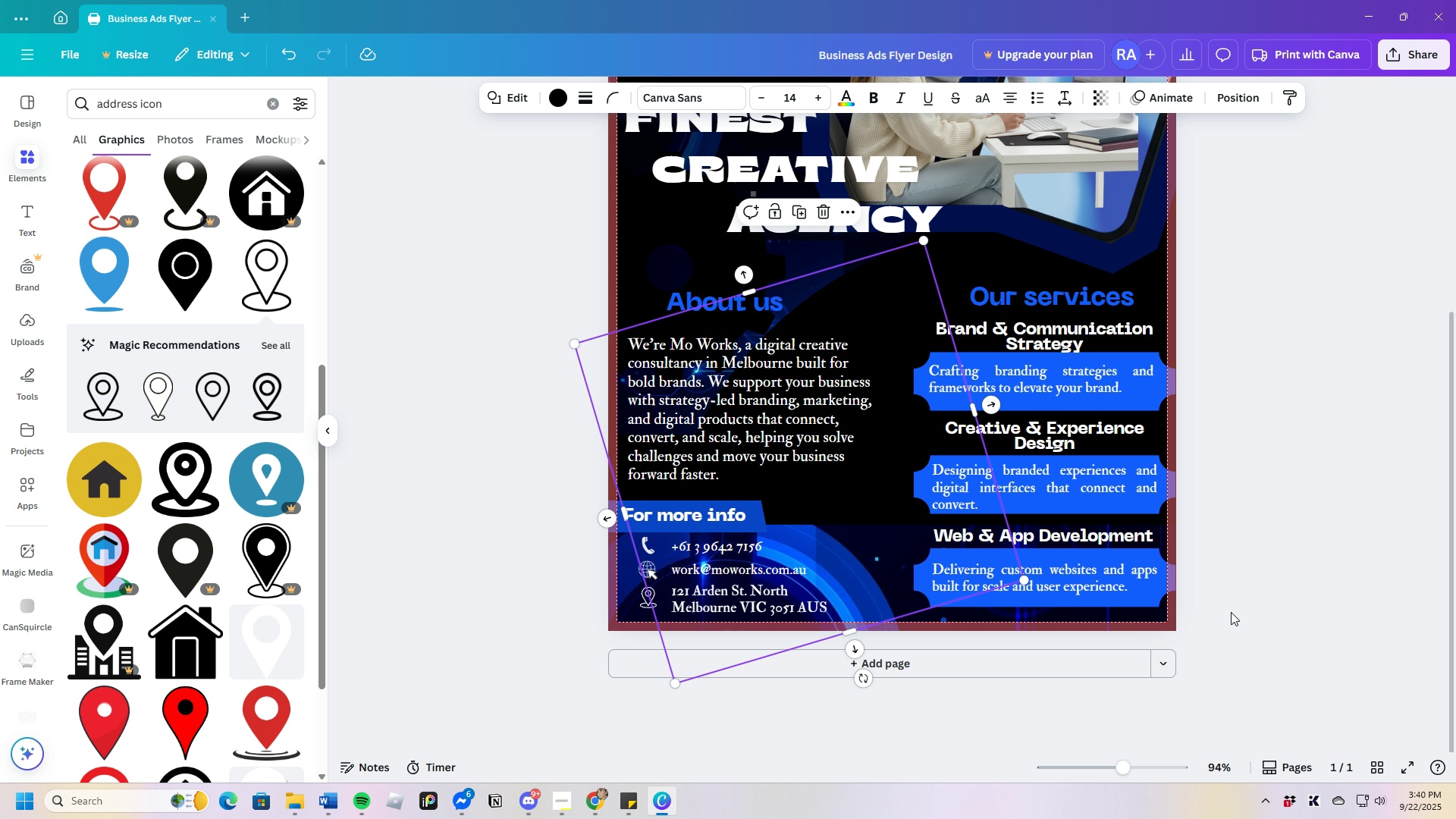 
left_click([1231, 612])
 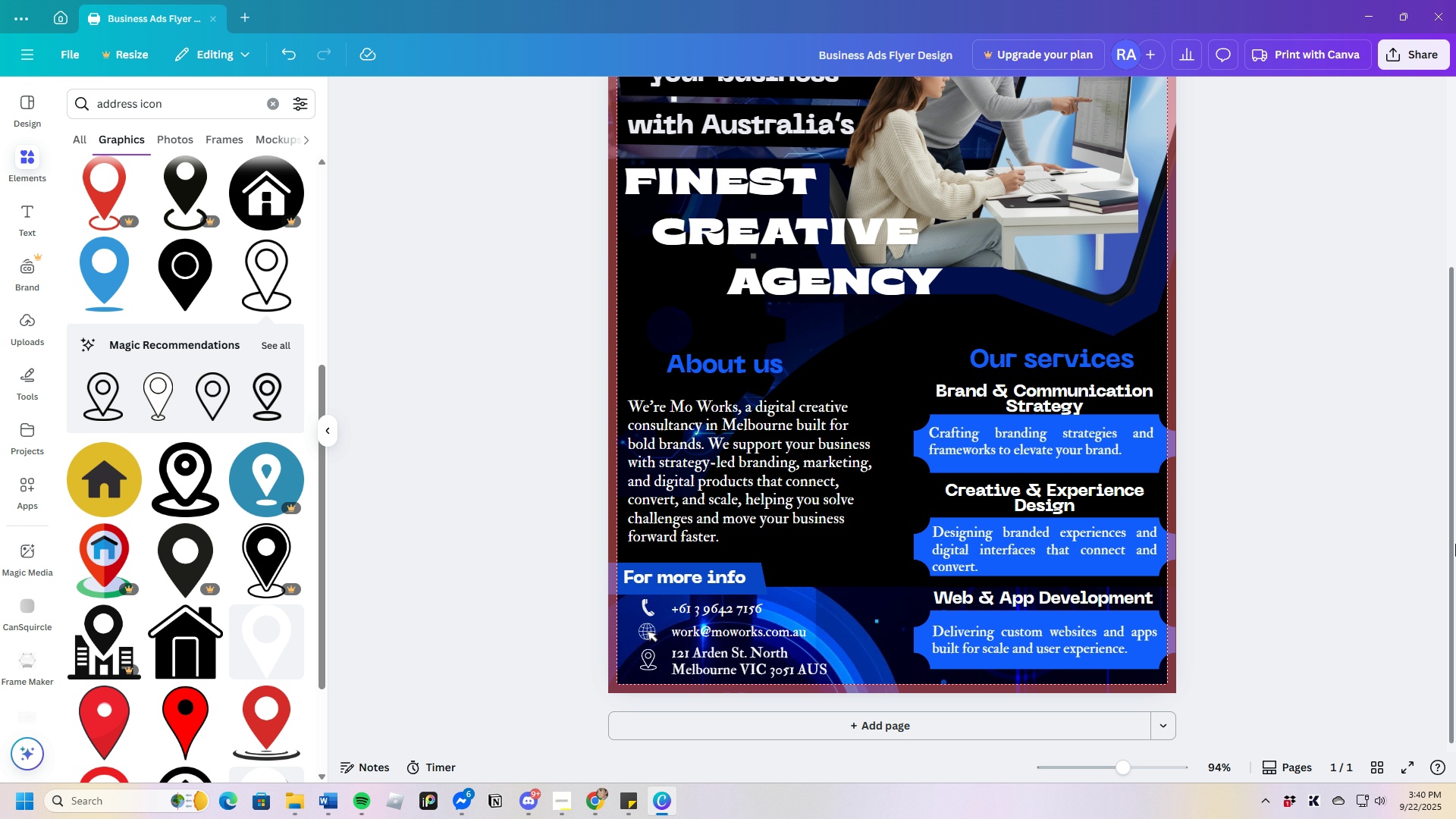 
wait(16.25)
 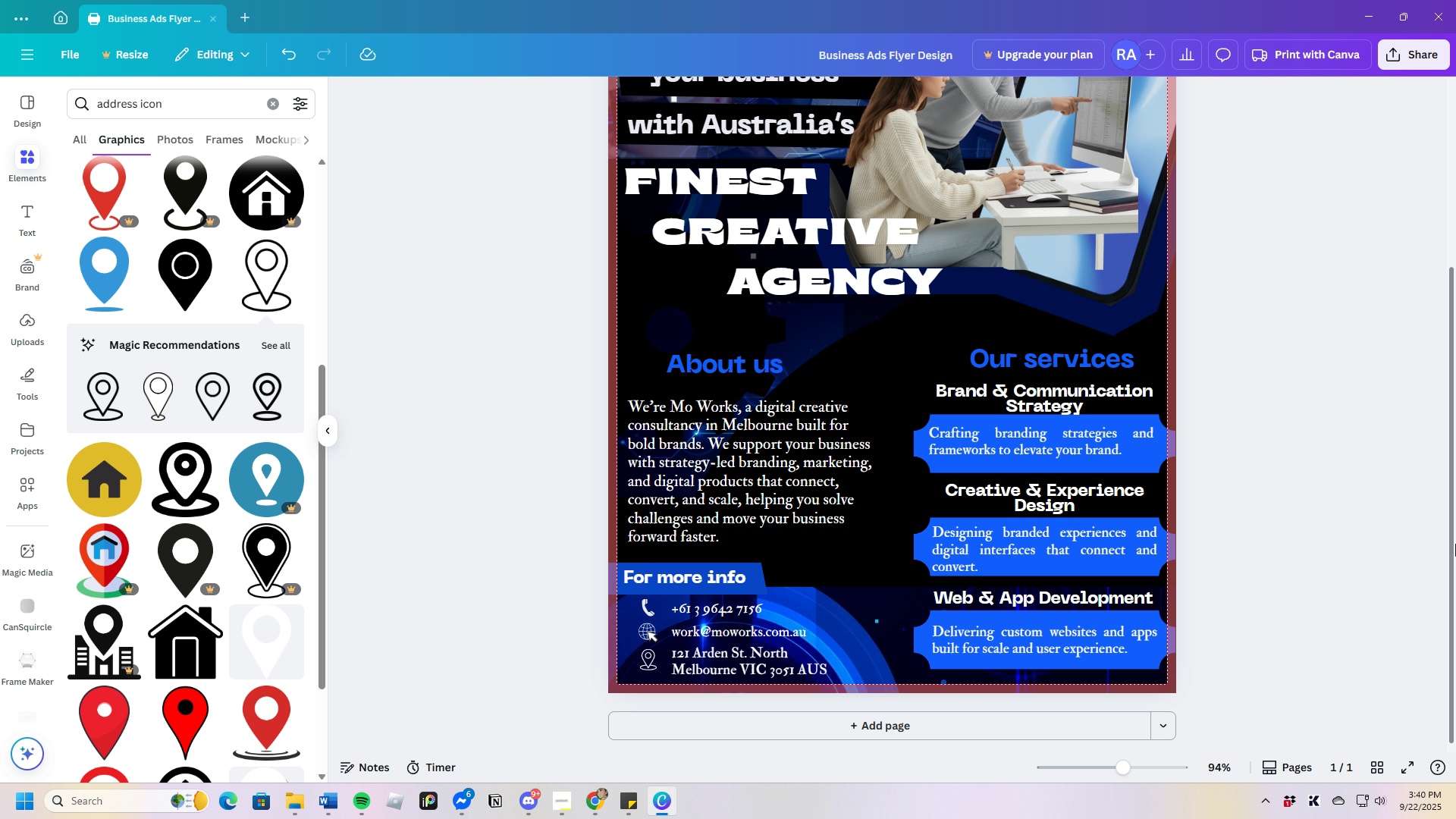 
left_click([599, 800])
 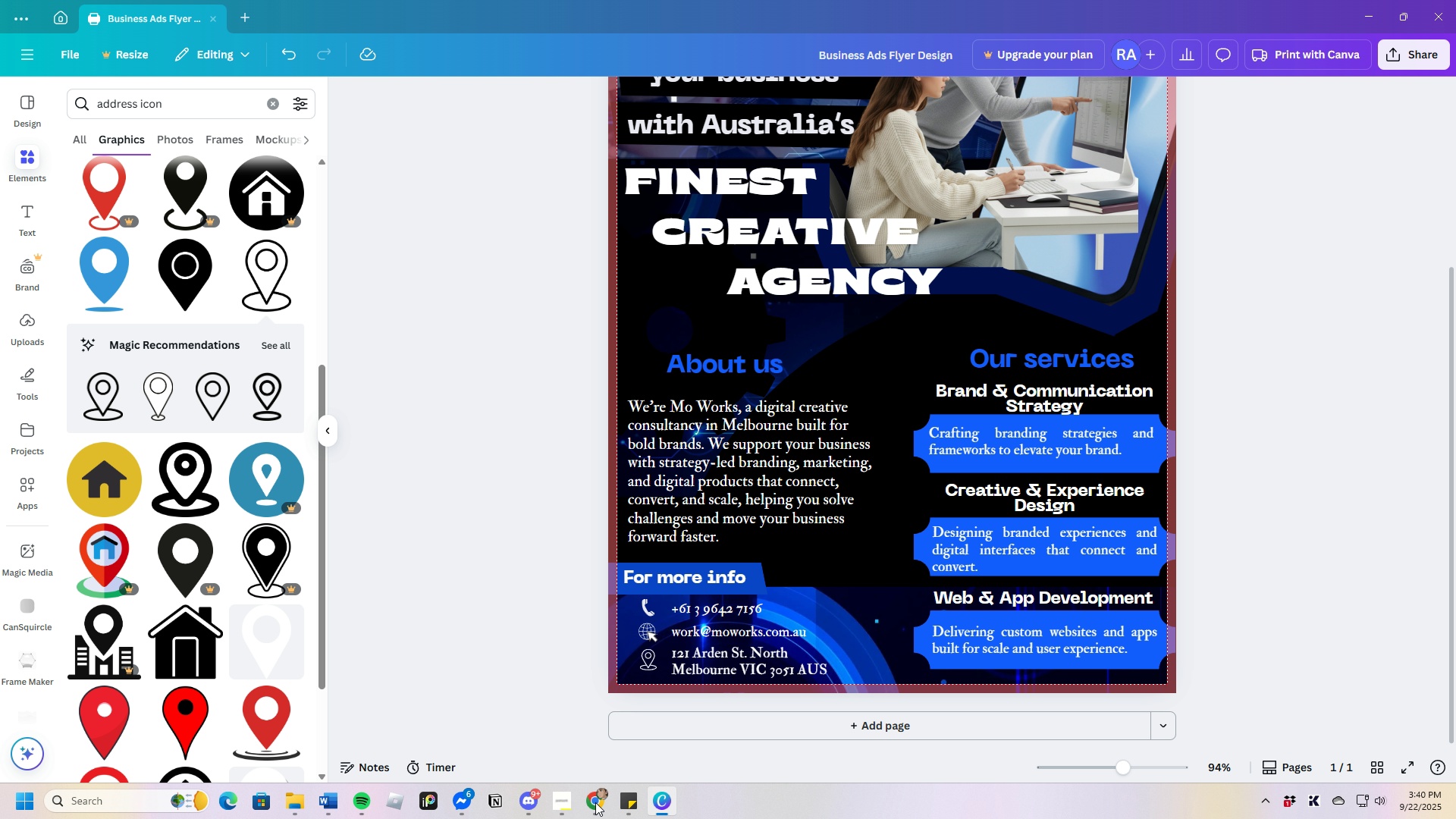 
left_click([595, 802])
 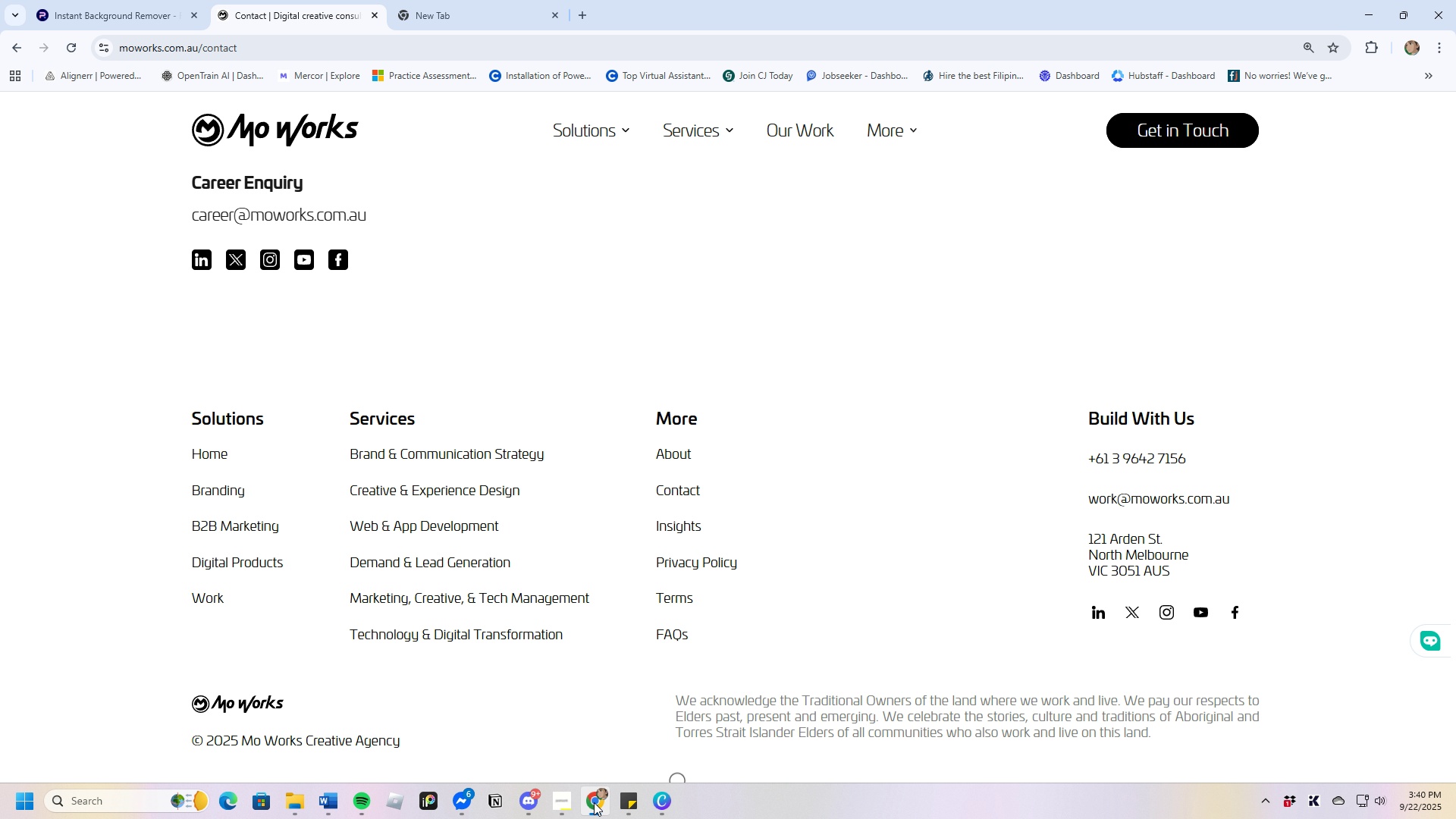 
left_click([594, 802])
 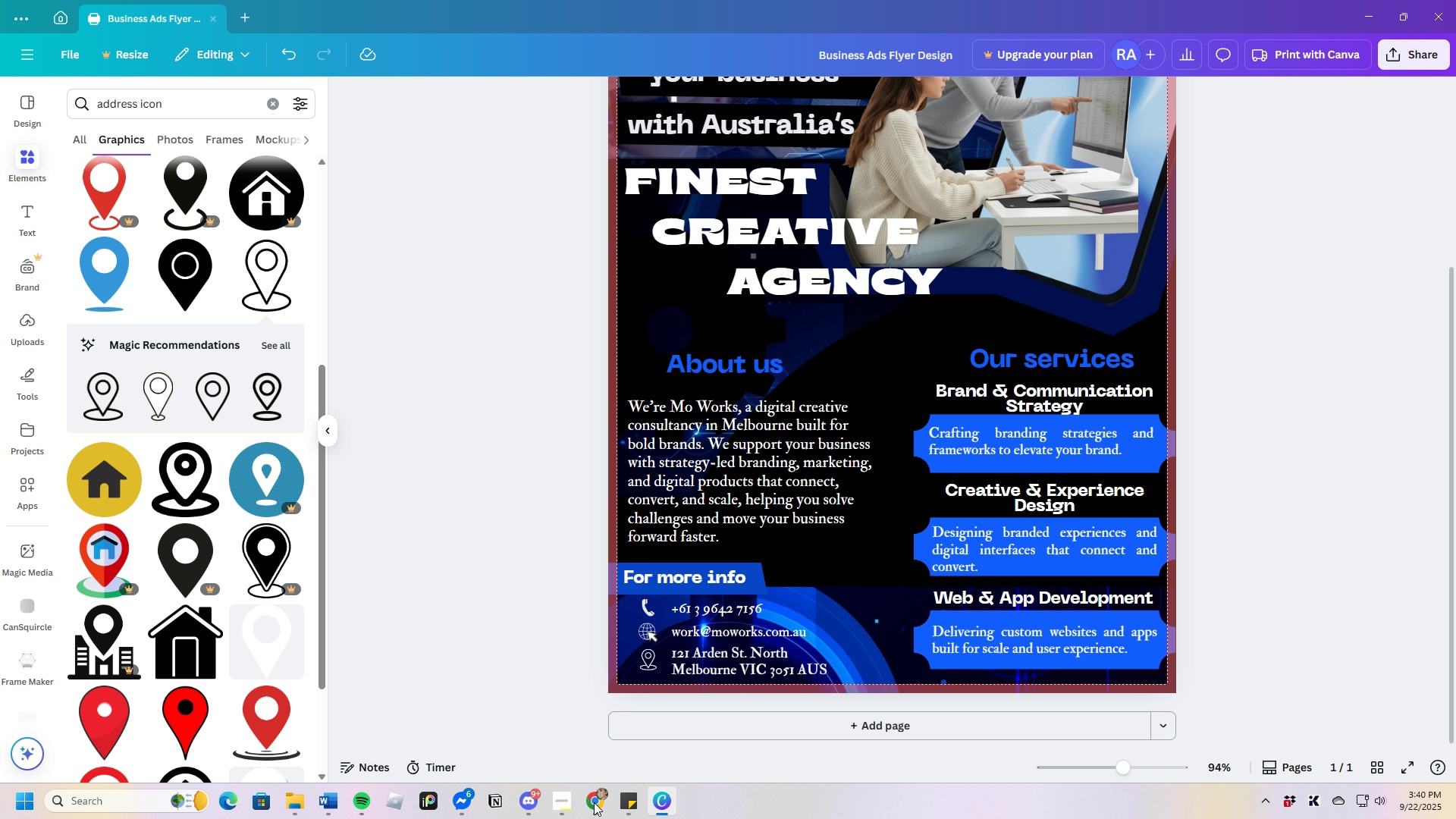 
left_click([594, 802])
 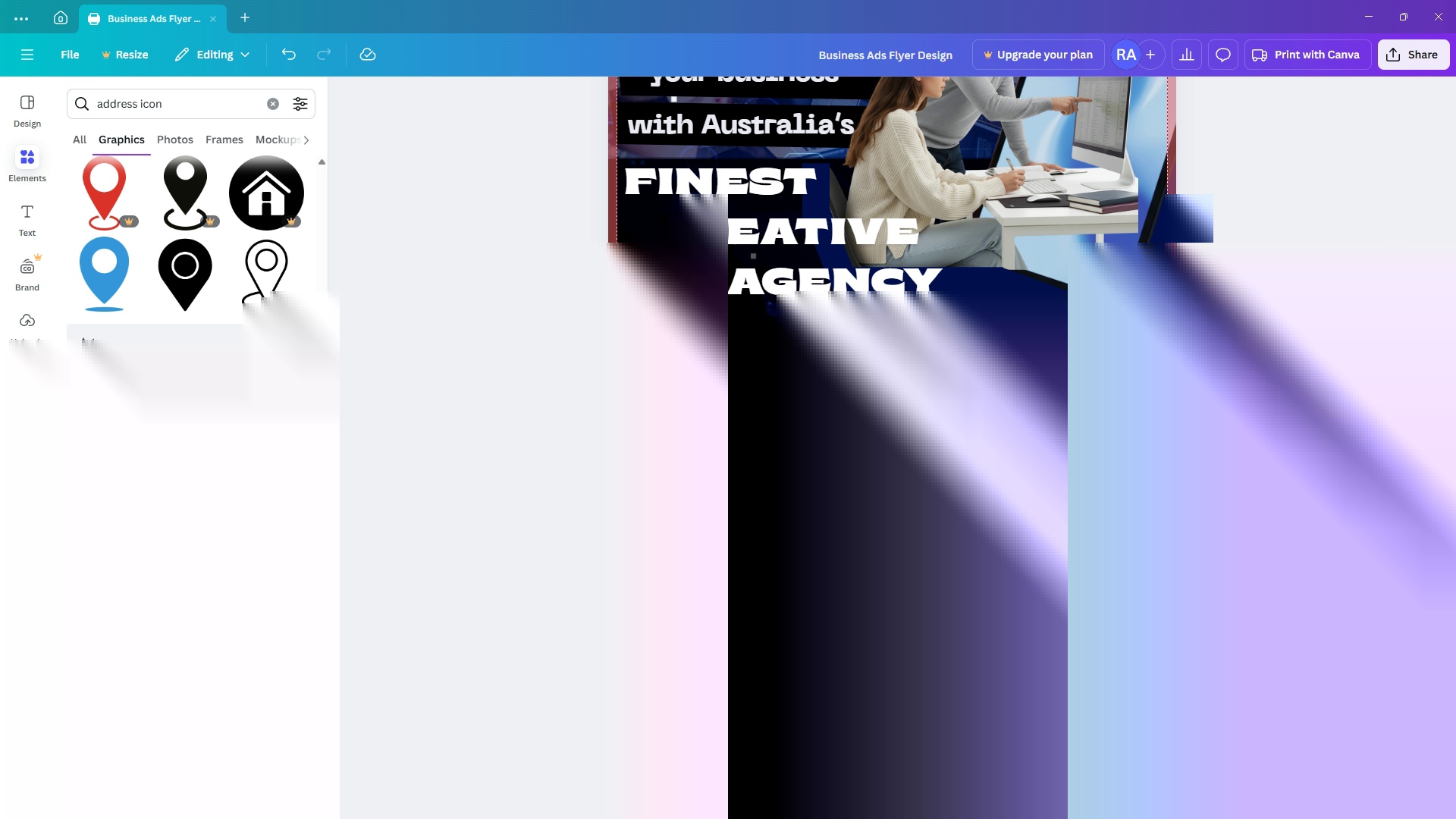 
left_click([593, 802])
 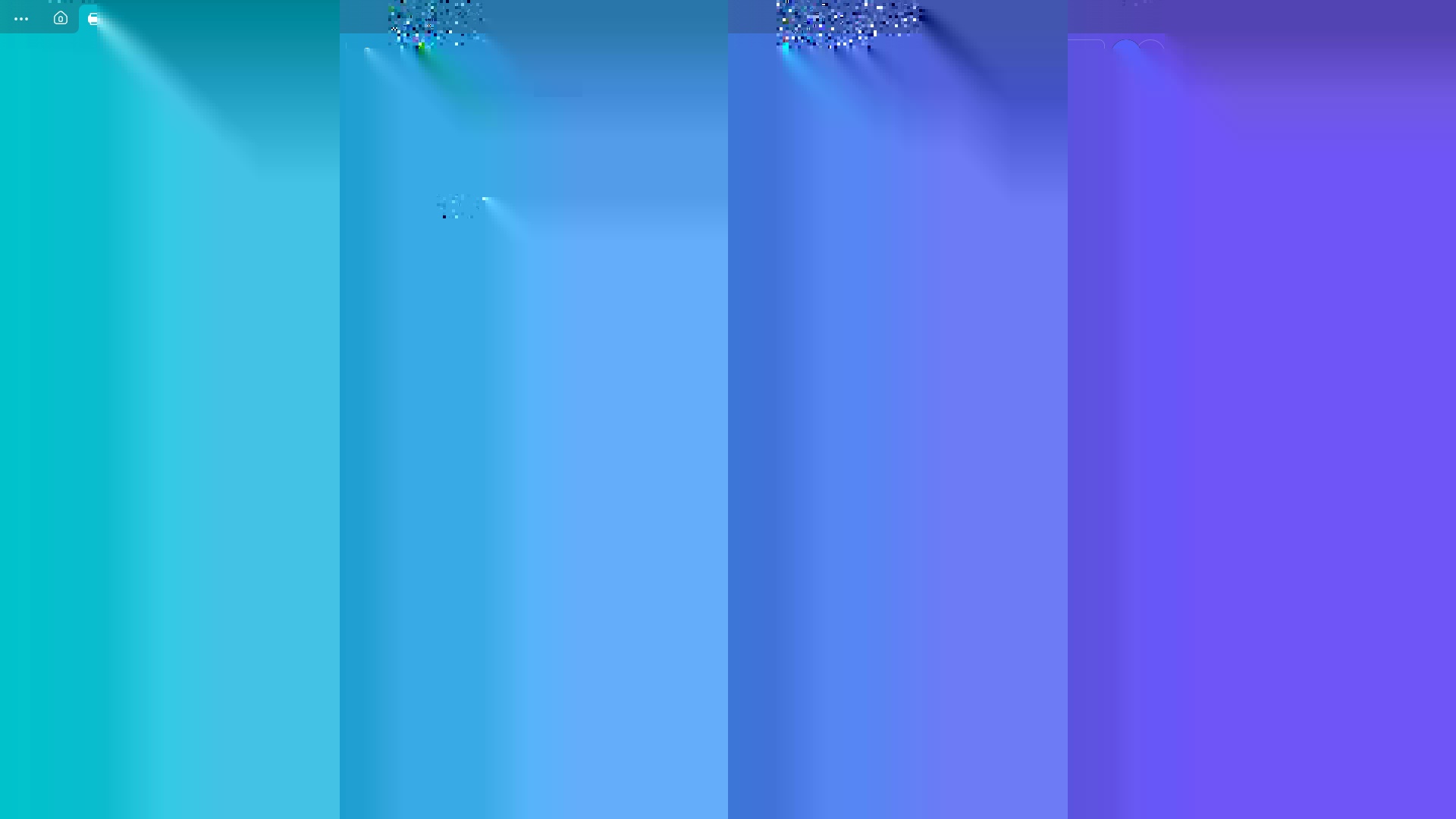 
scroll: coordinate [821, 720], scroll_direction: up, amount: 3.0
 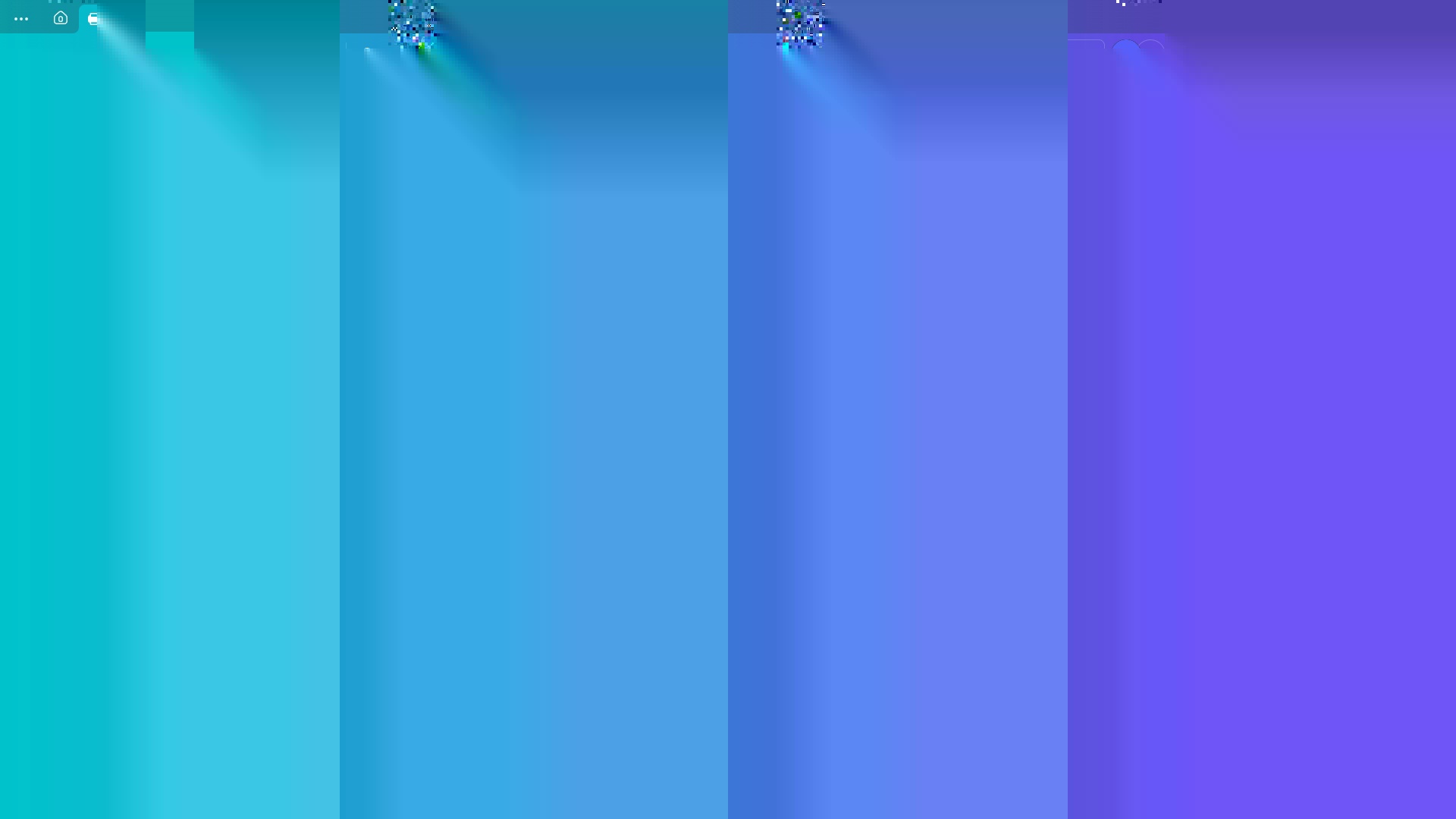 
left_click([1286, 485])
 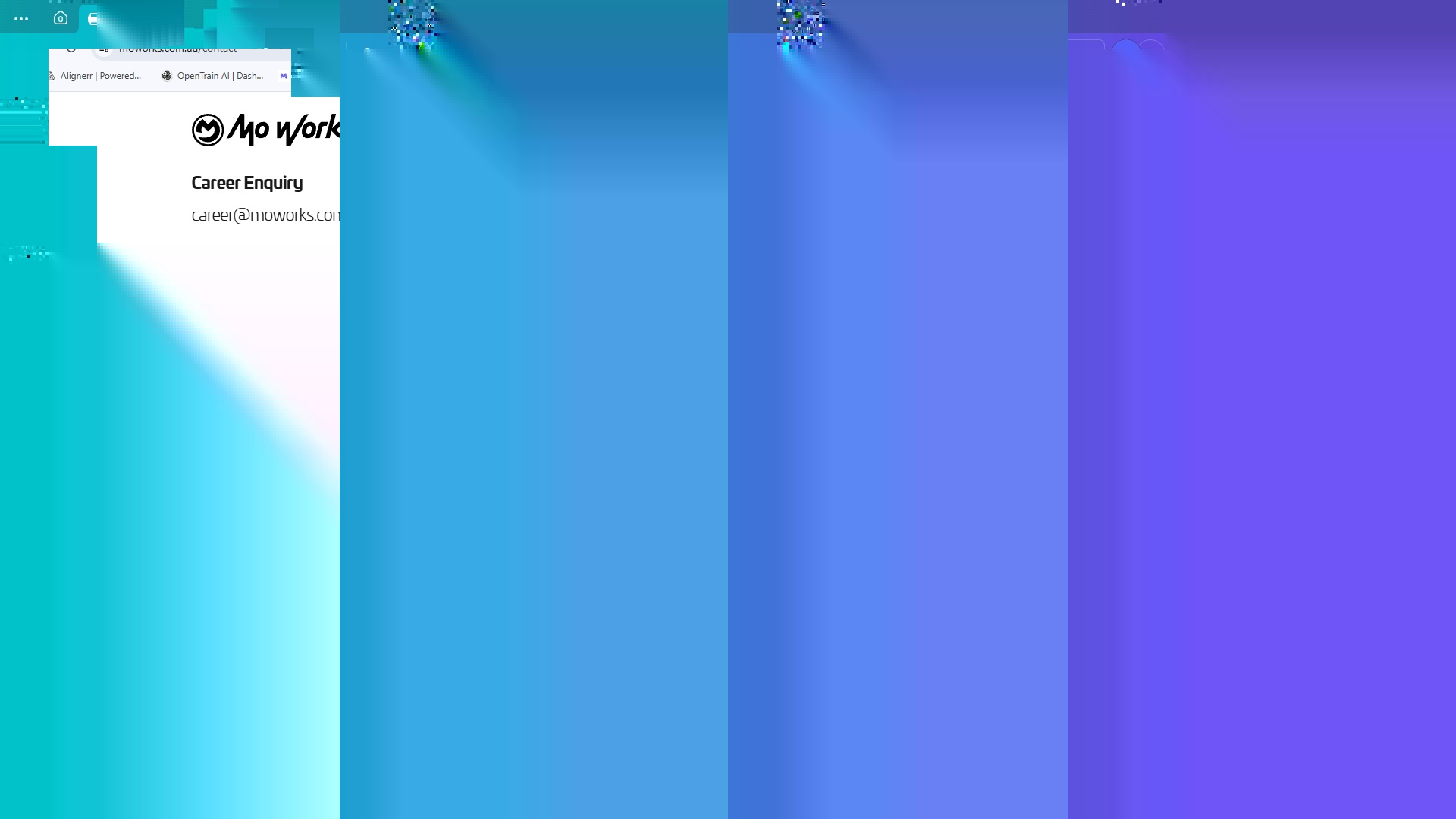 
scroll: coordinate [847, 537], scroll_direction: down, amount: 3.0
 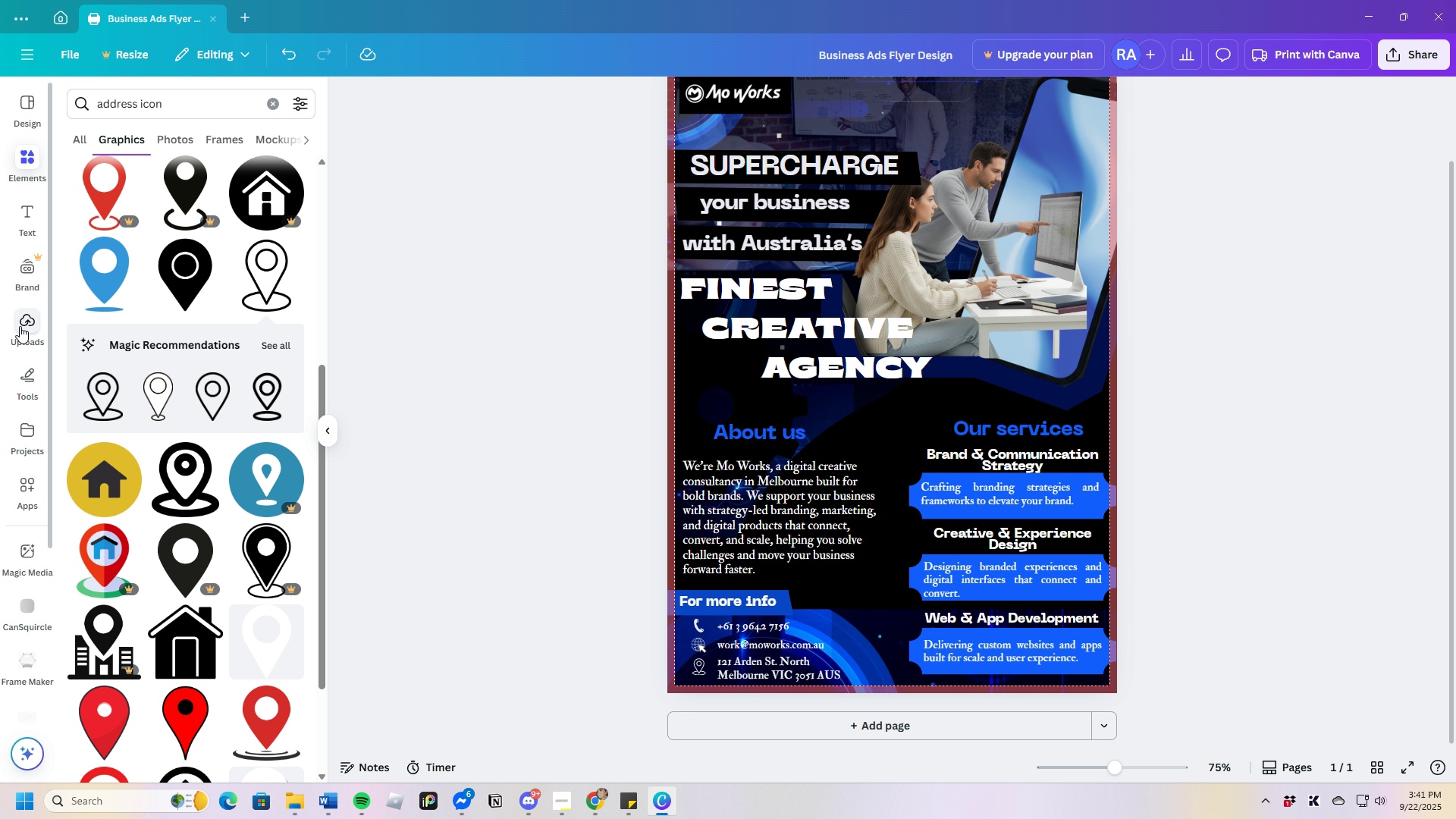 
left_click_drag(start_coordinate=[1121, 769], to_coordinate=[1115, 771])
 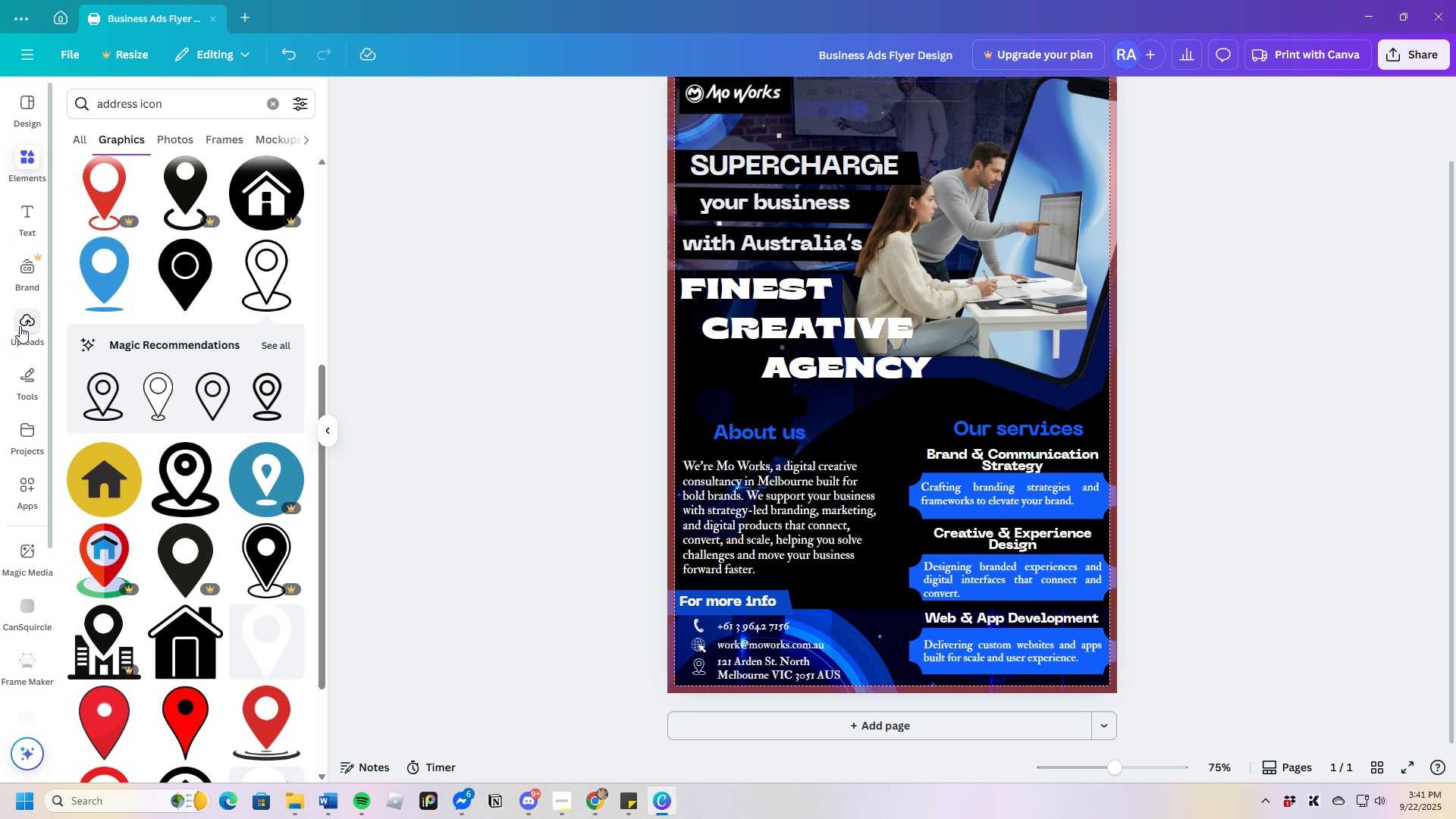 
scroll: coordinate [851, 572], scroll_direction: down, amount: 2.0
 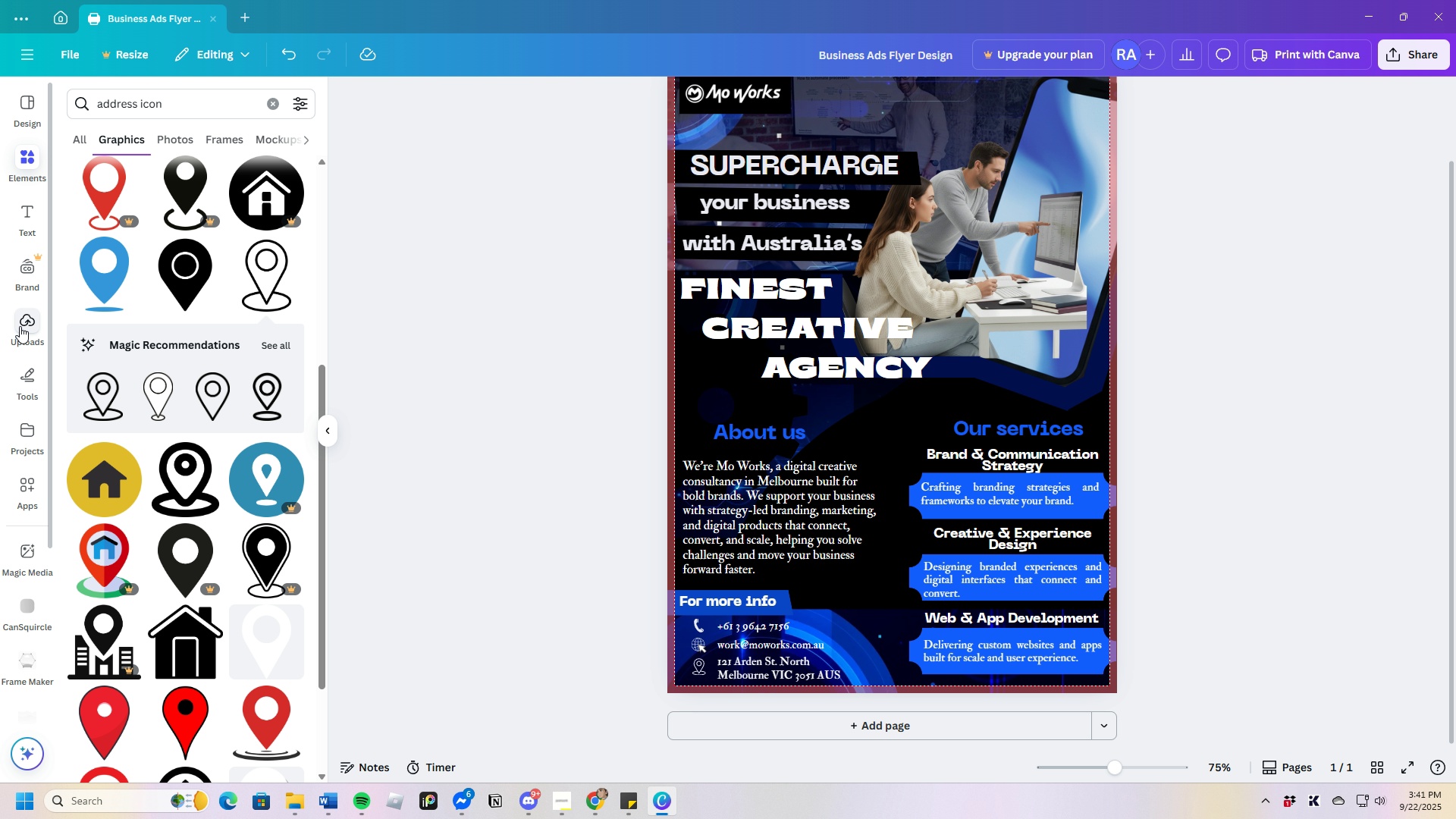 